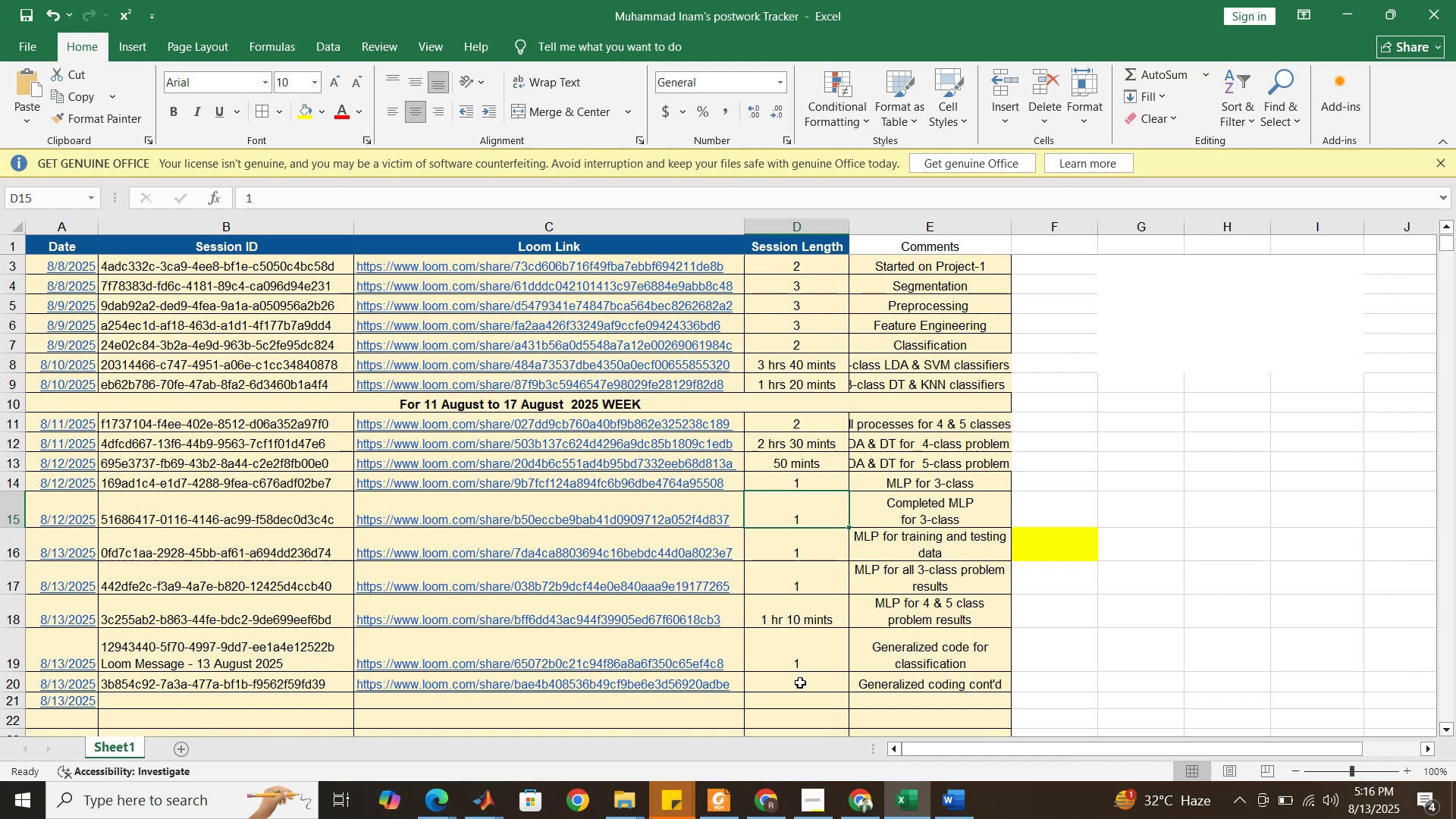 
left_click([801, 484])
 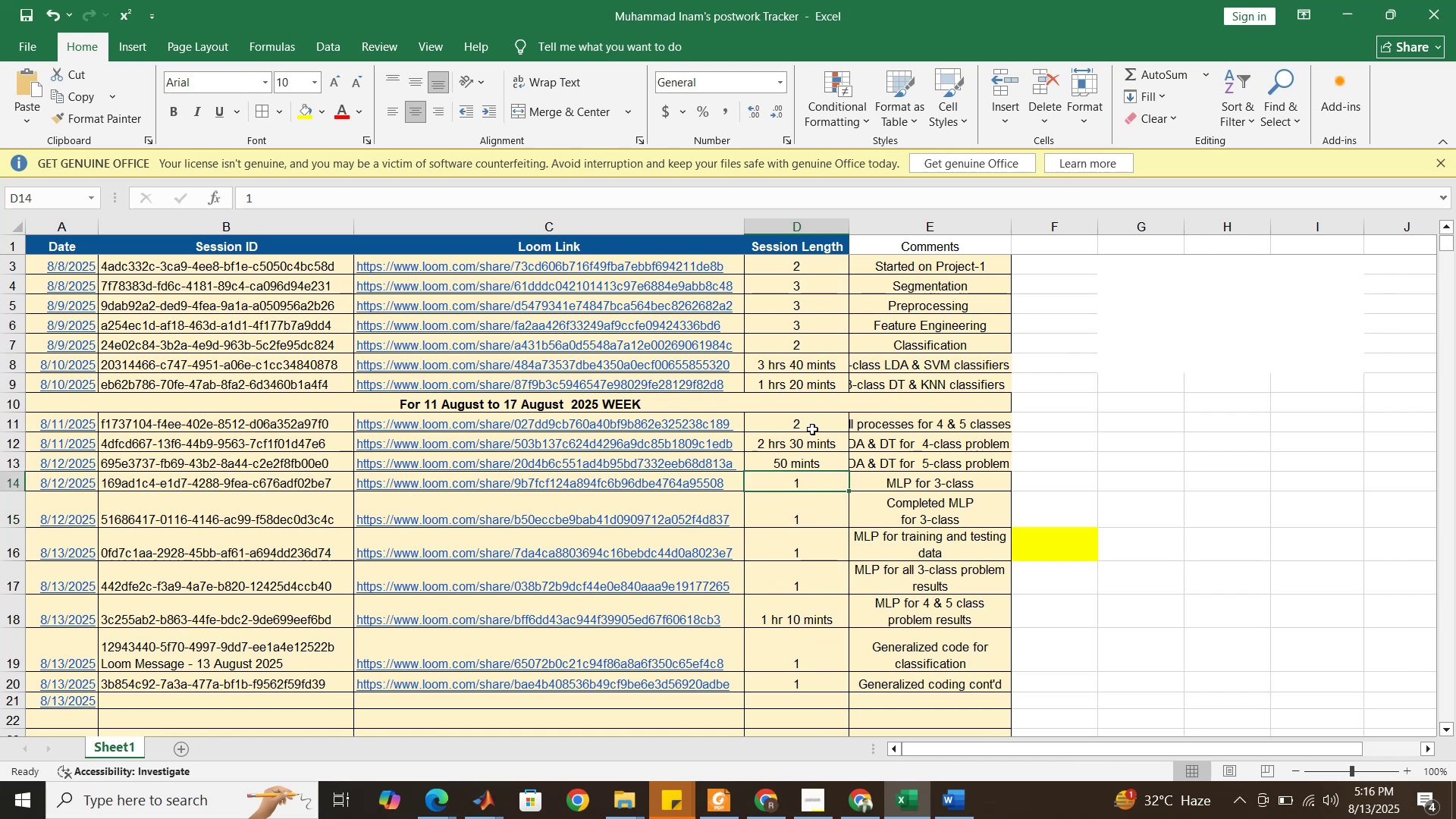 
left_click([812, 429])
 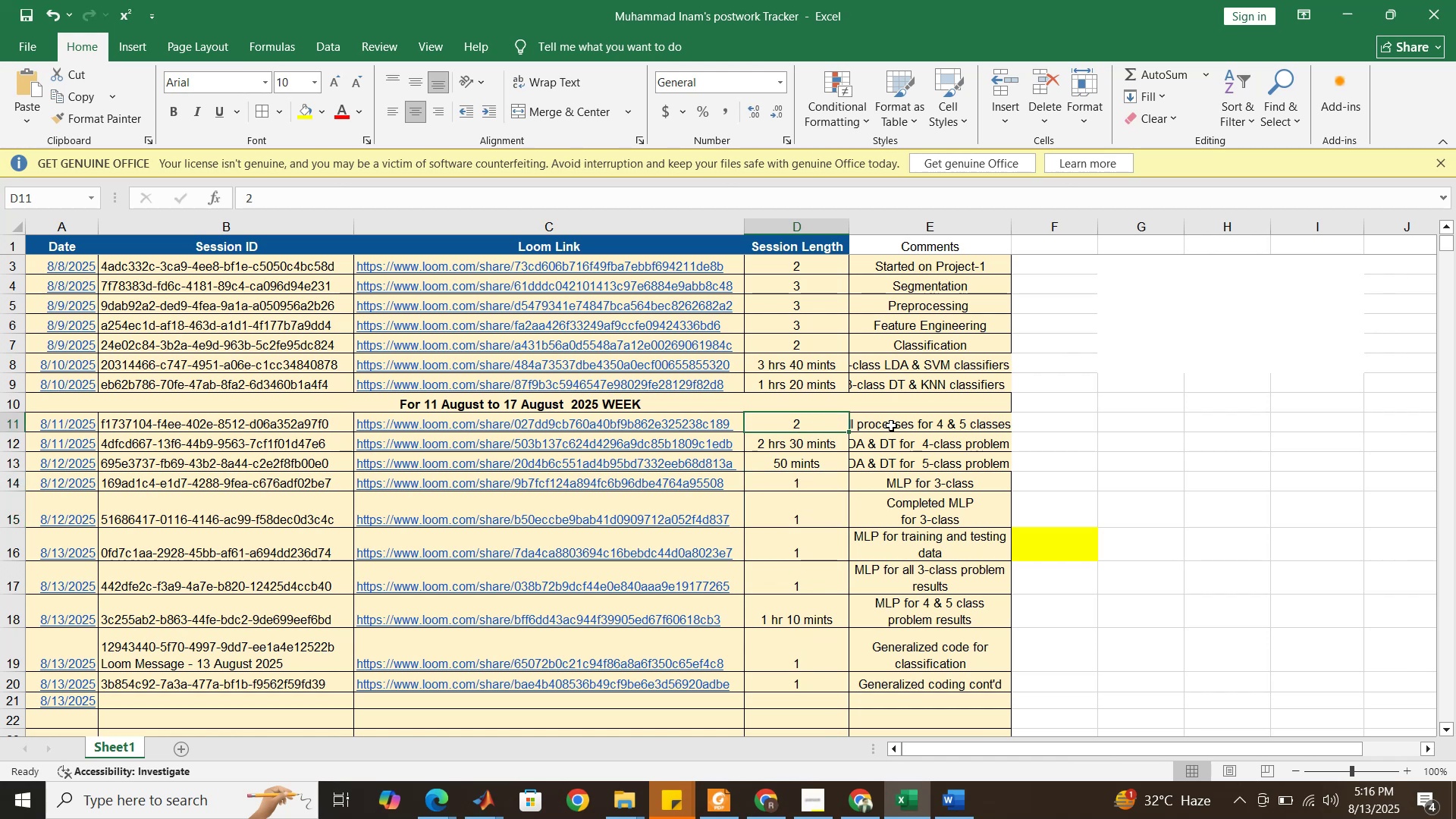 
left_click([891, 425])
 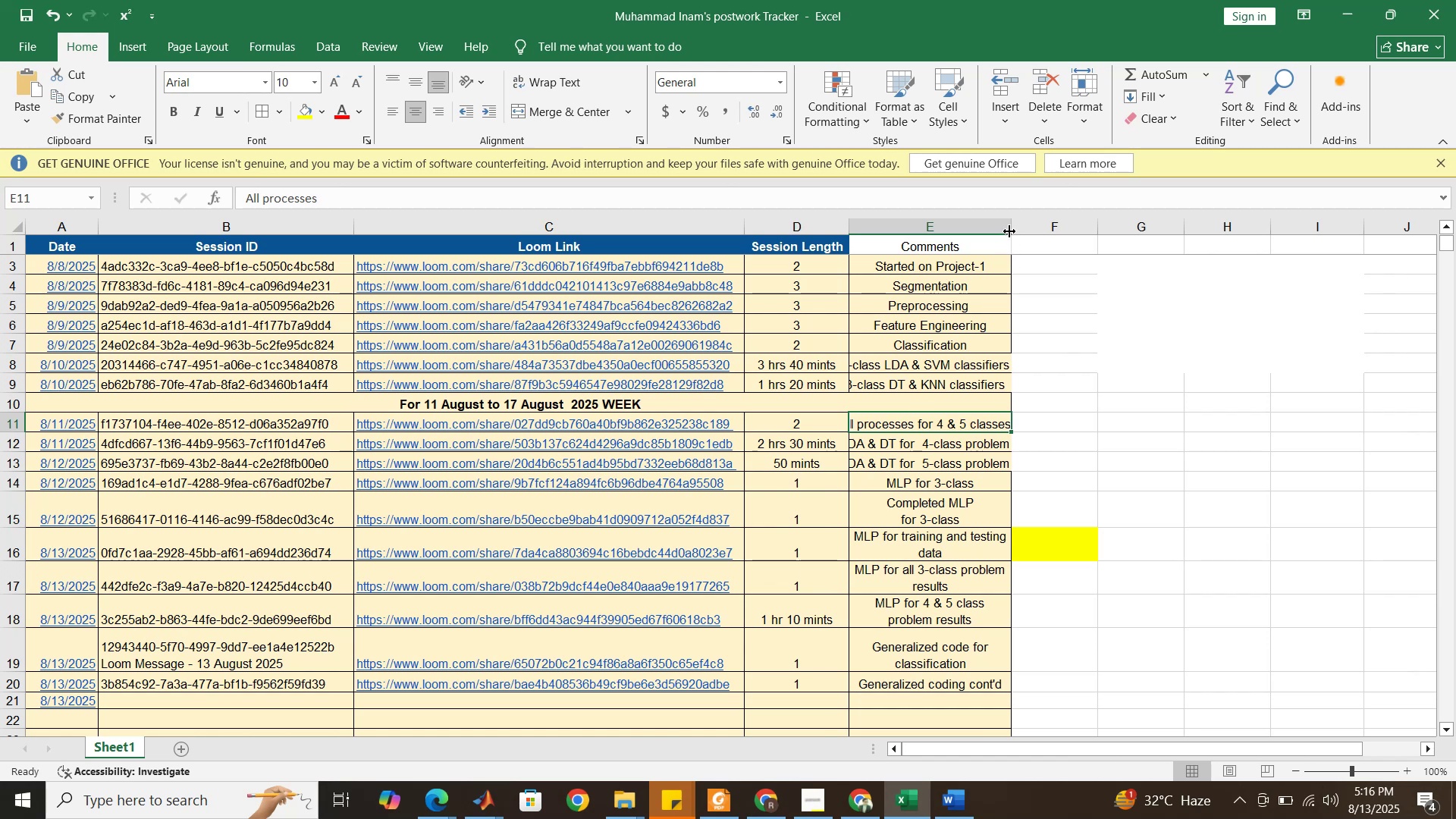 
left_click_drag(start_coordinate=[1009, 231], to_coordinate=[1031, 232])
 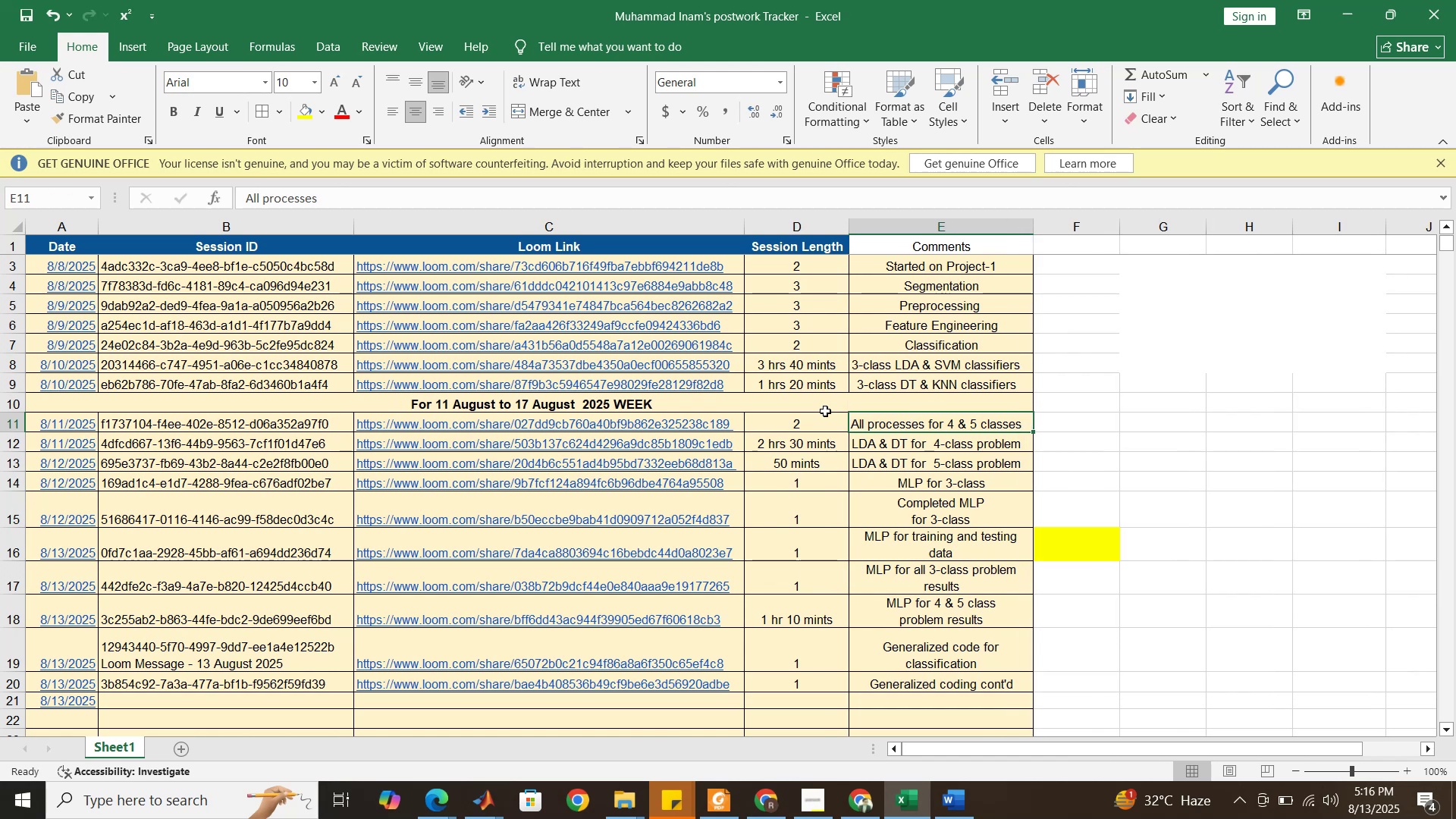 
left_click([820, 422])
 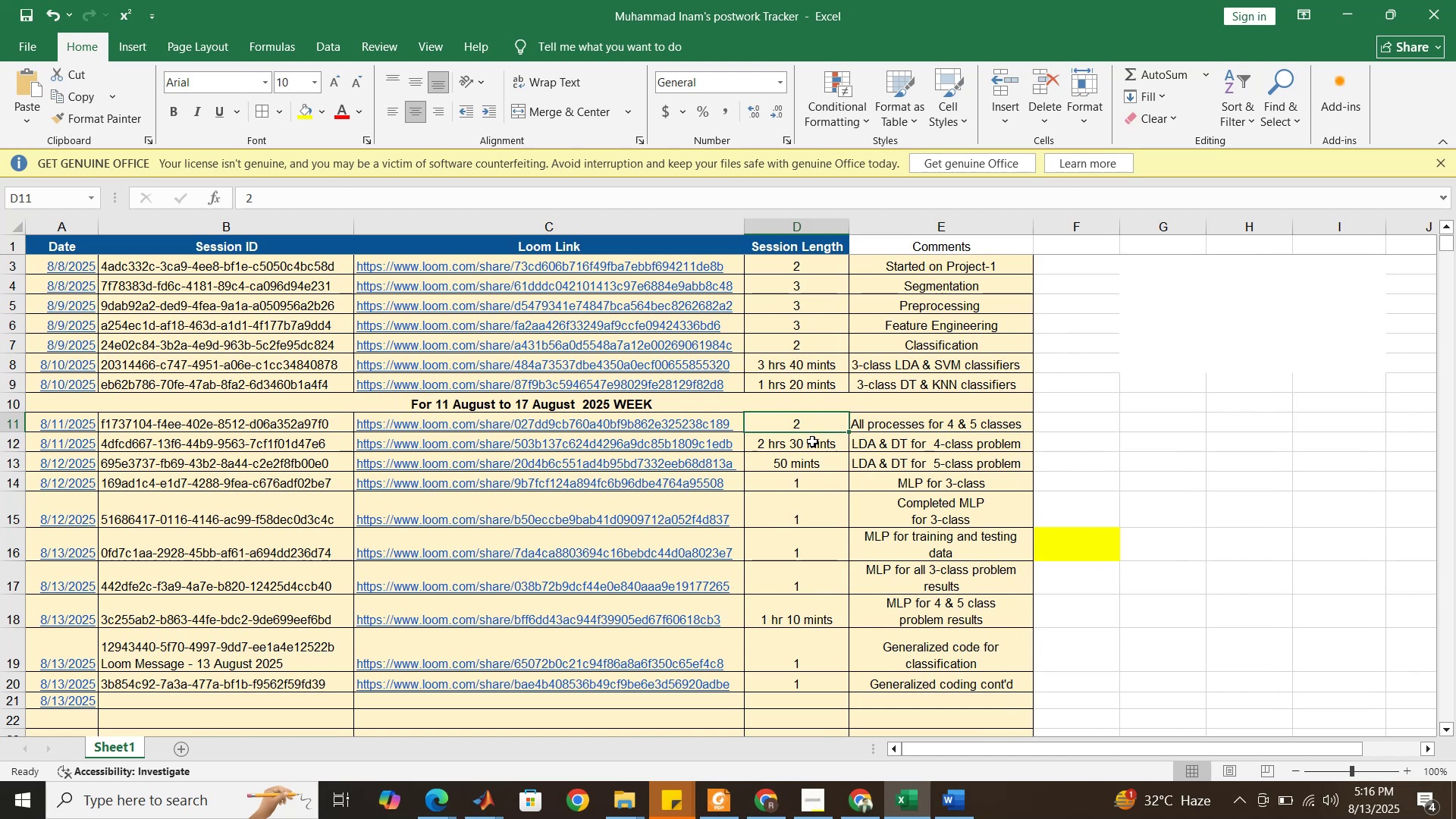 
left_click([812, 441])
 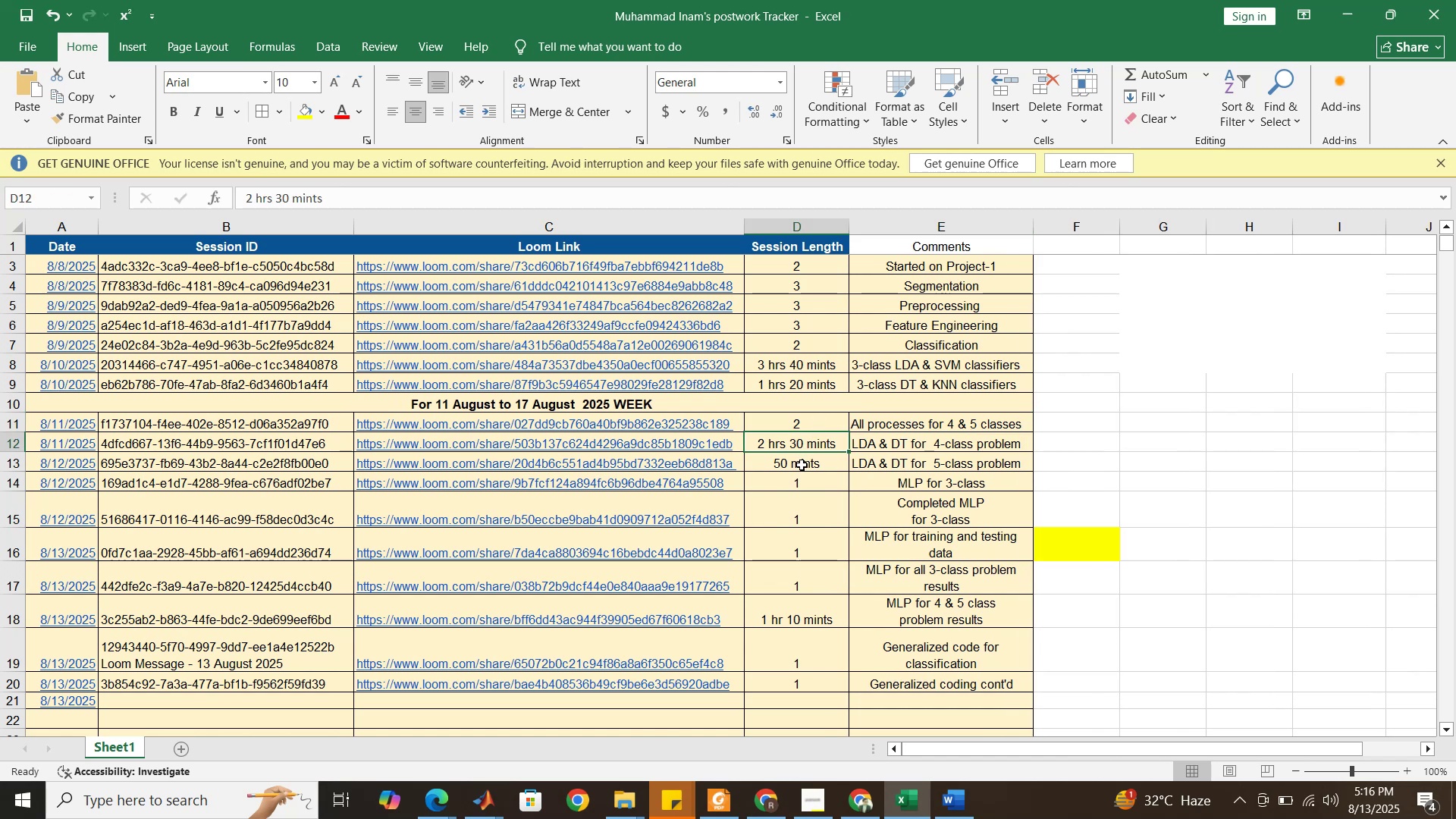 
double_click([798, 484])
 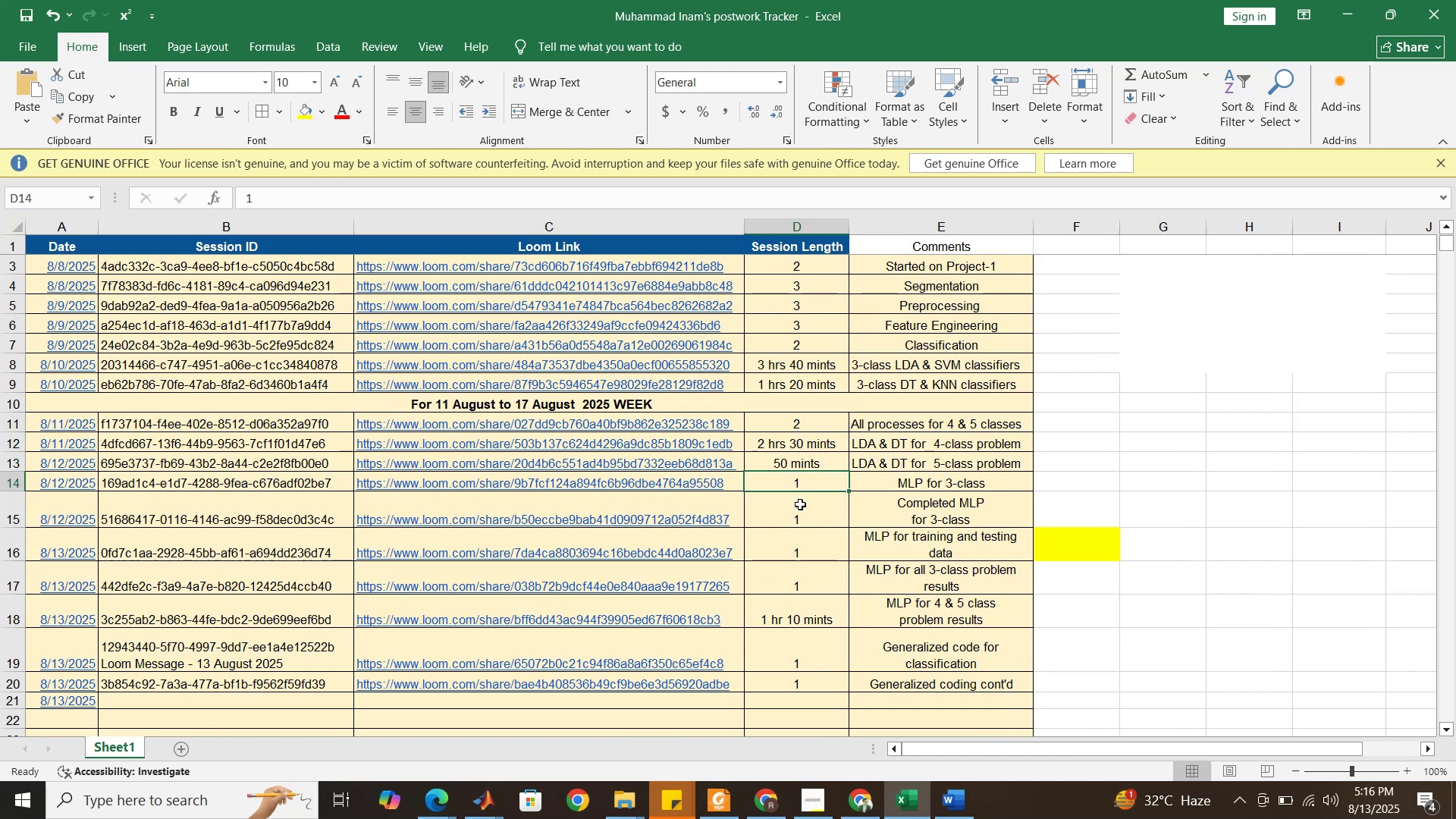 
left_click([800, 504])
 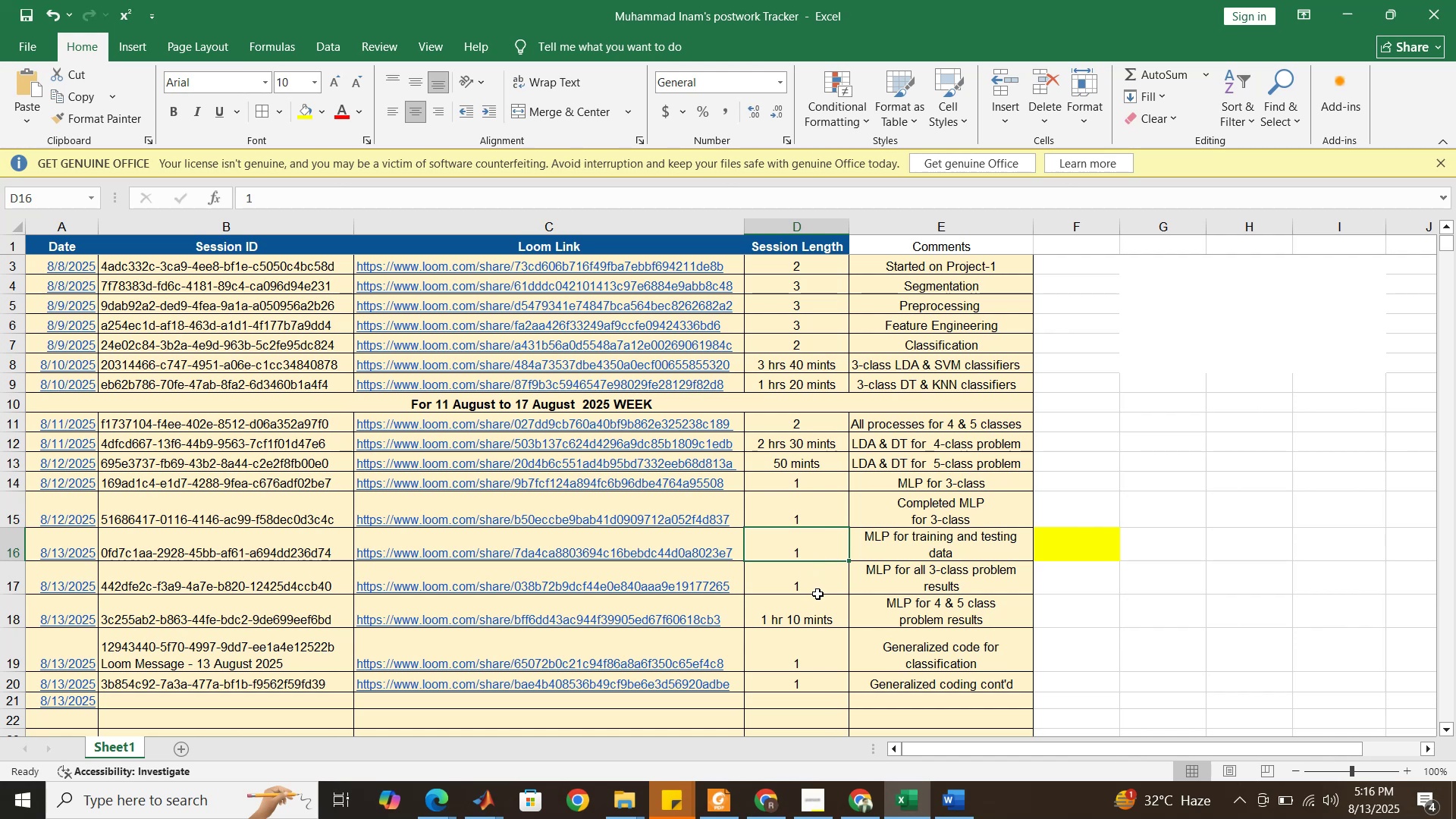 
wait(20.03)
 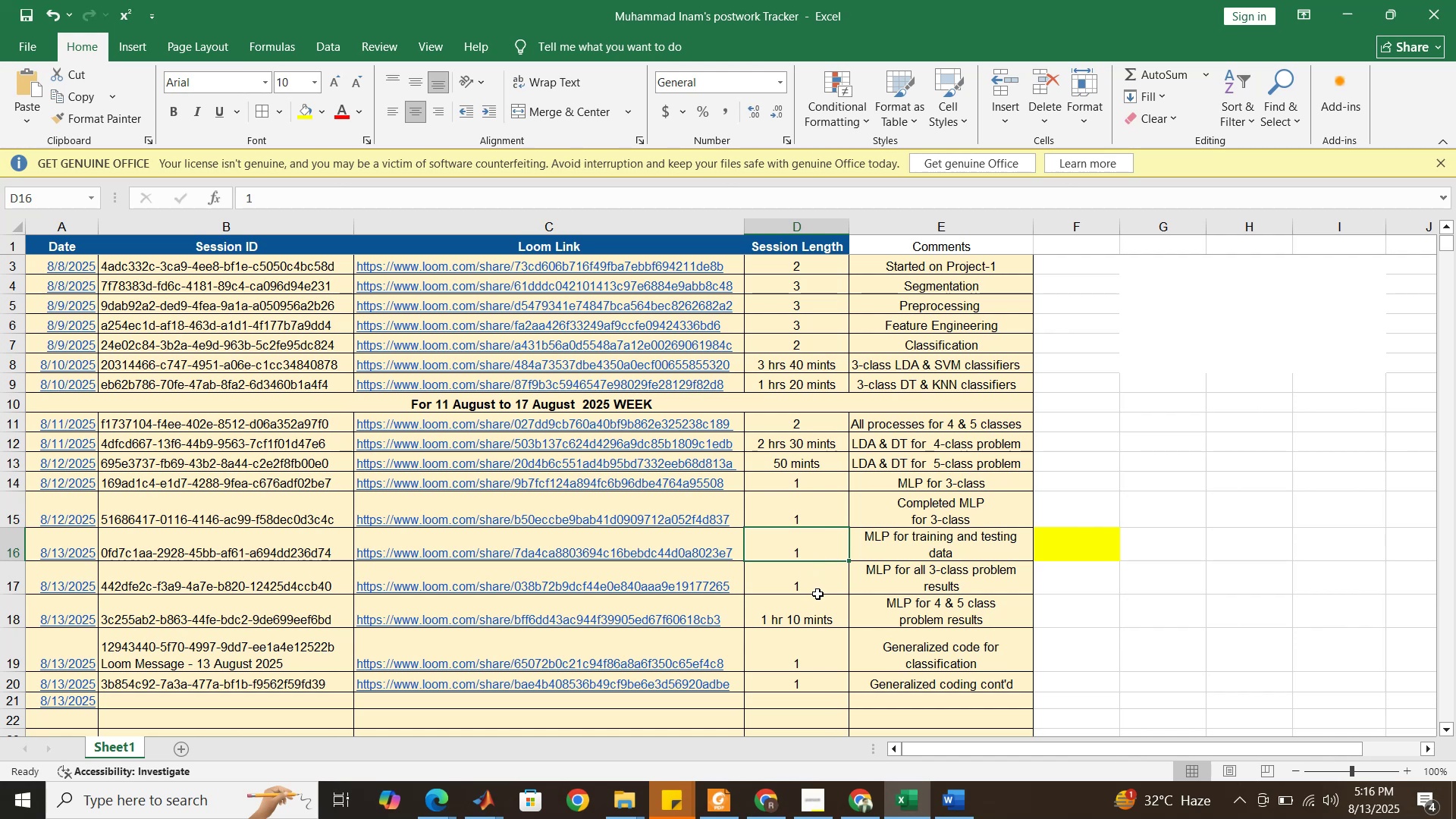 
left_click([870, 807])
 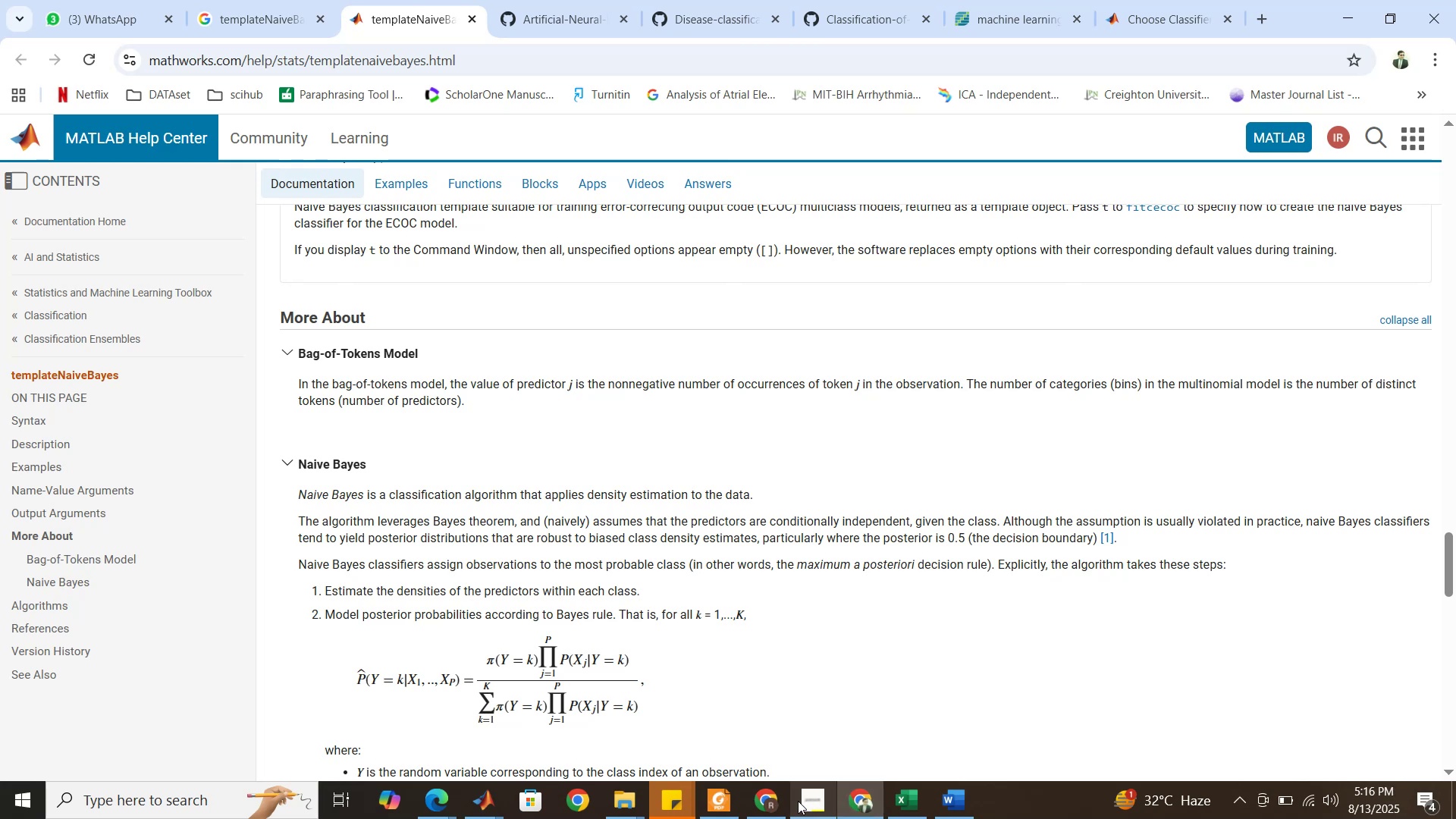 
left_click([774, 808])
 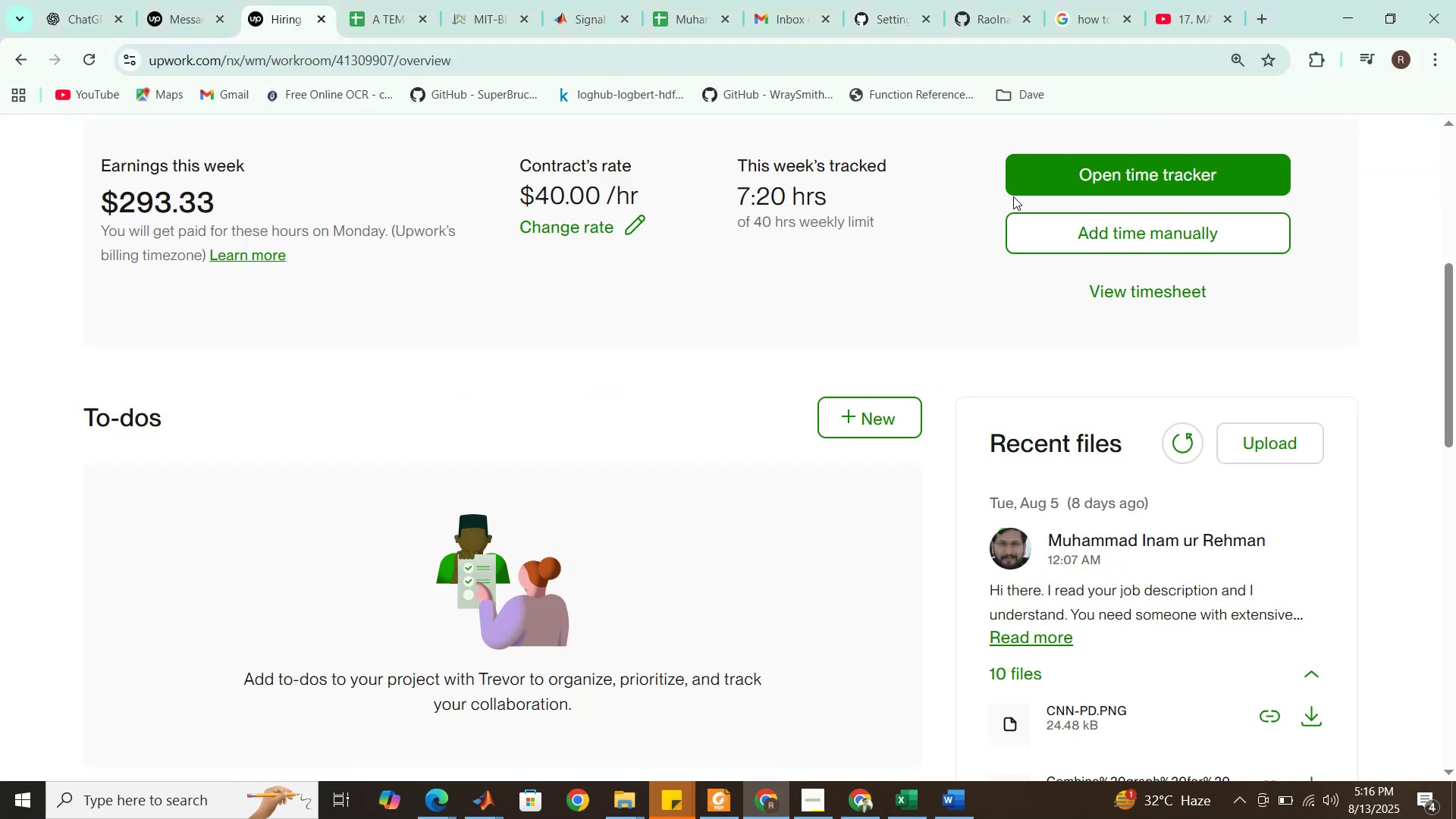 
left_click([1063, 242])
 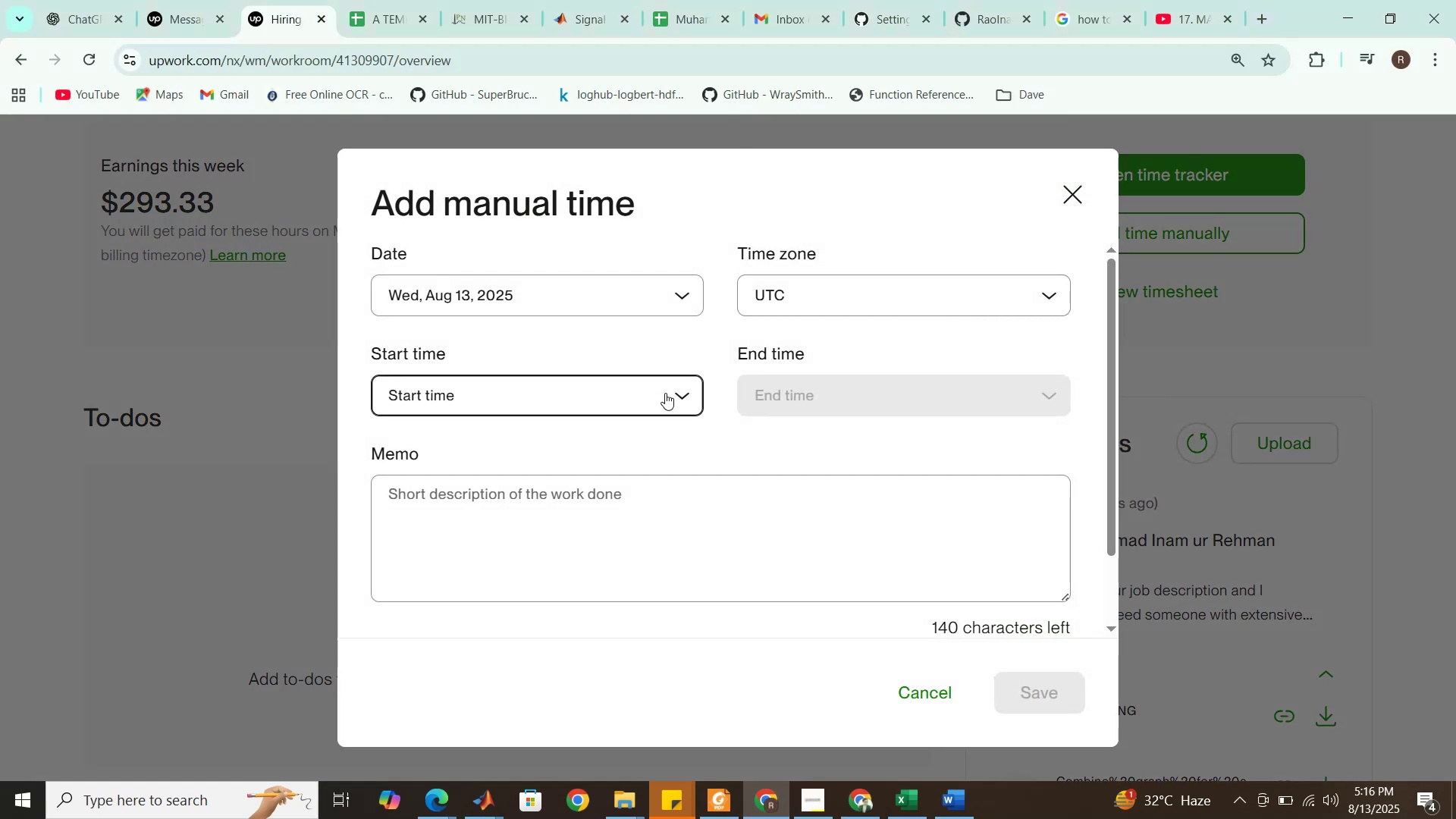 
left_click([659, 393])
 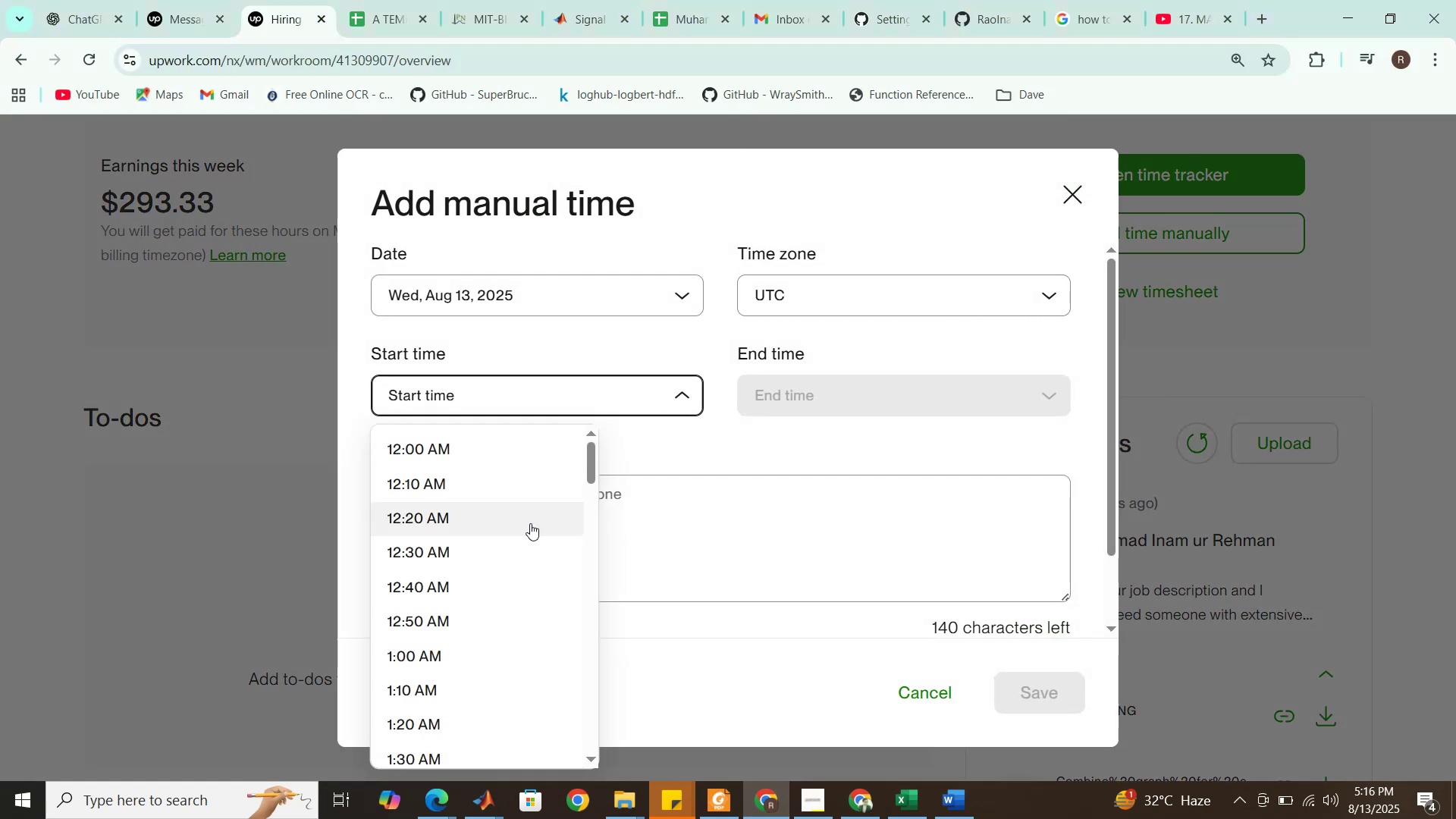 
scroll: coordinate [480, 630], scroll_direction: down, amount: 10.0
 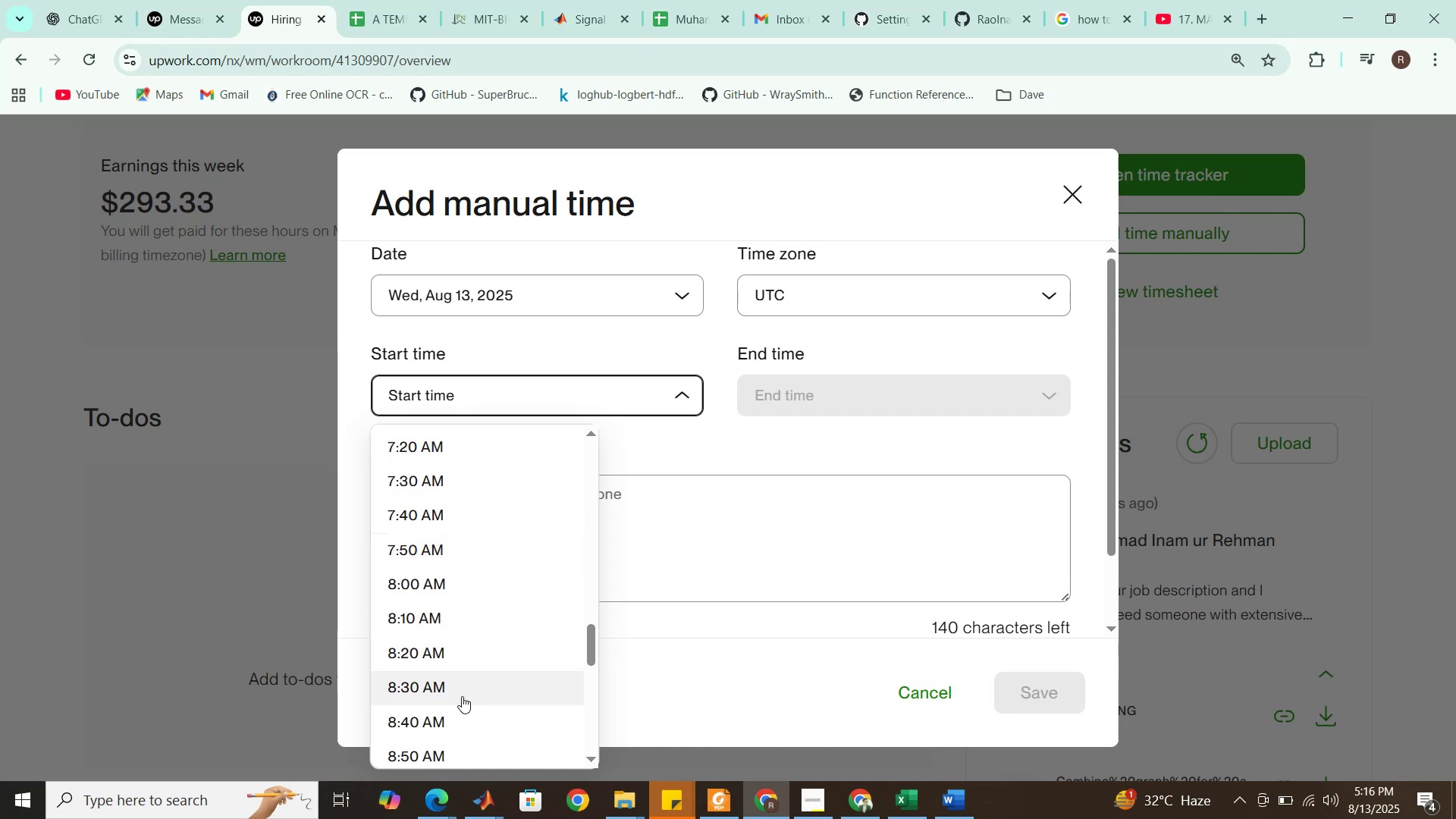 
left_click([462, 689])
 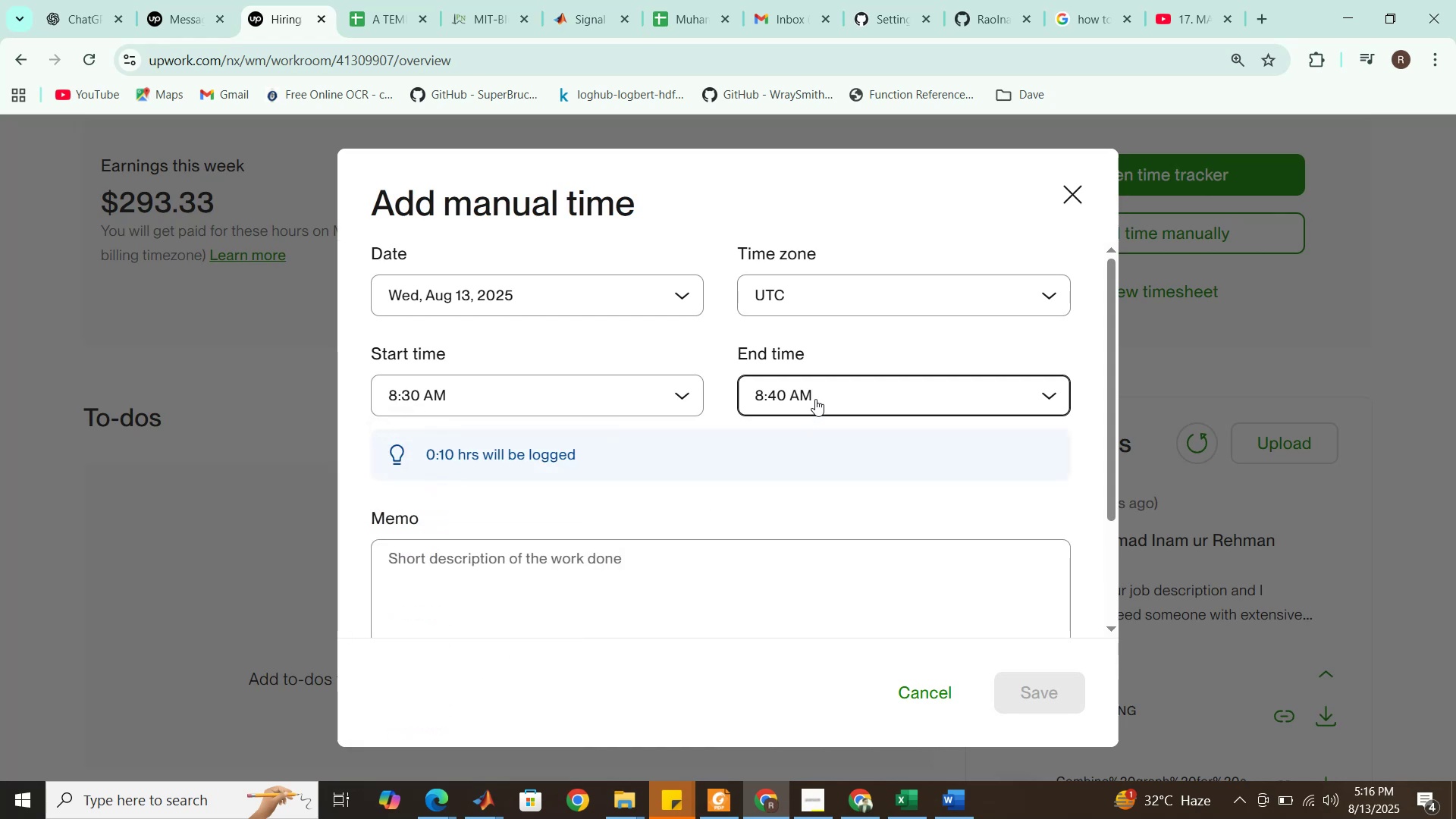 
left_click([821, 397])
 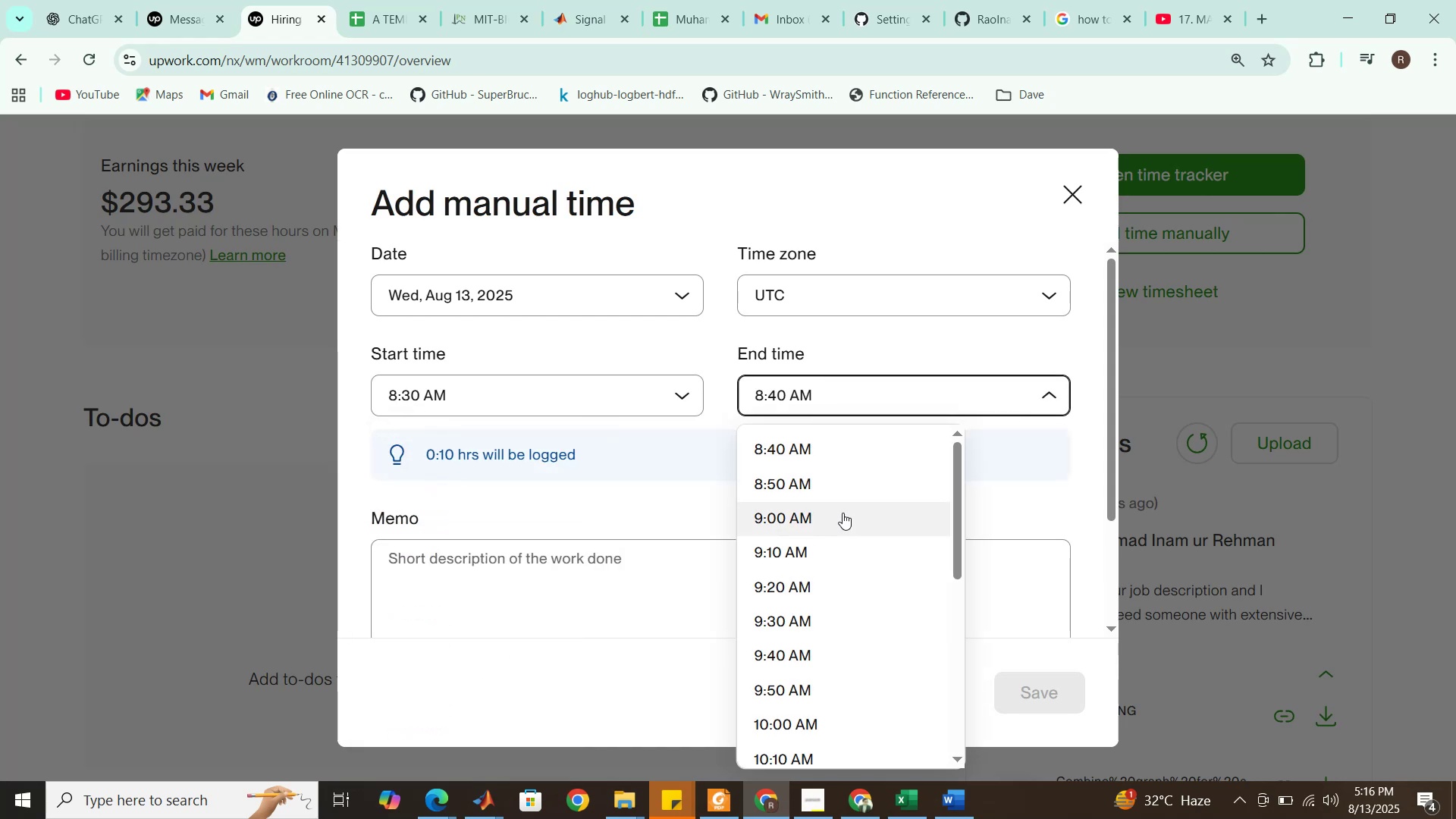 
scroll: coordinate [819, 664], scroll_direction: down, amount: 7.0
 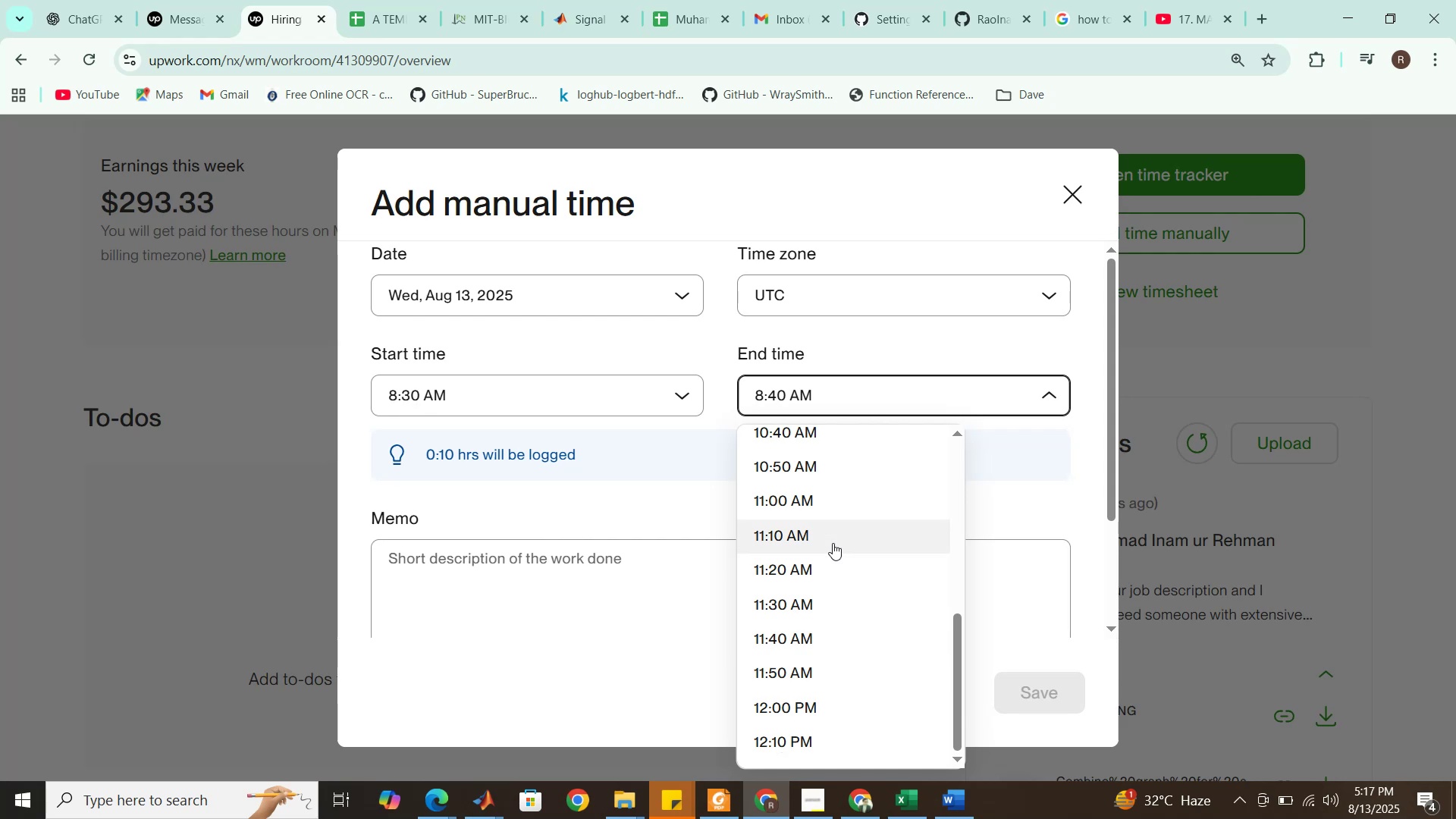 
scroll: coordinate [834, 541], scroll_direction: up, amount: 11.0
 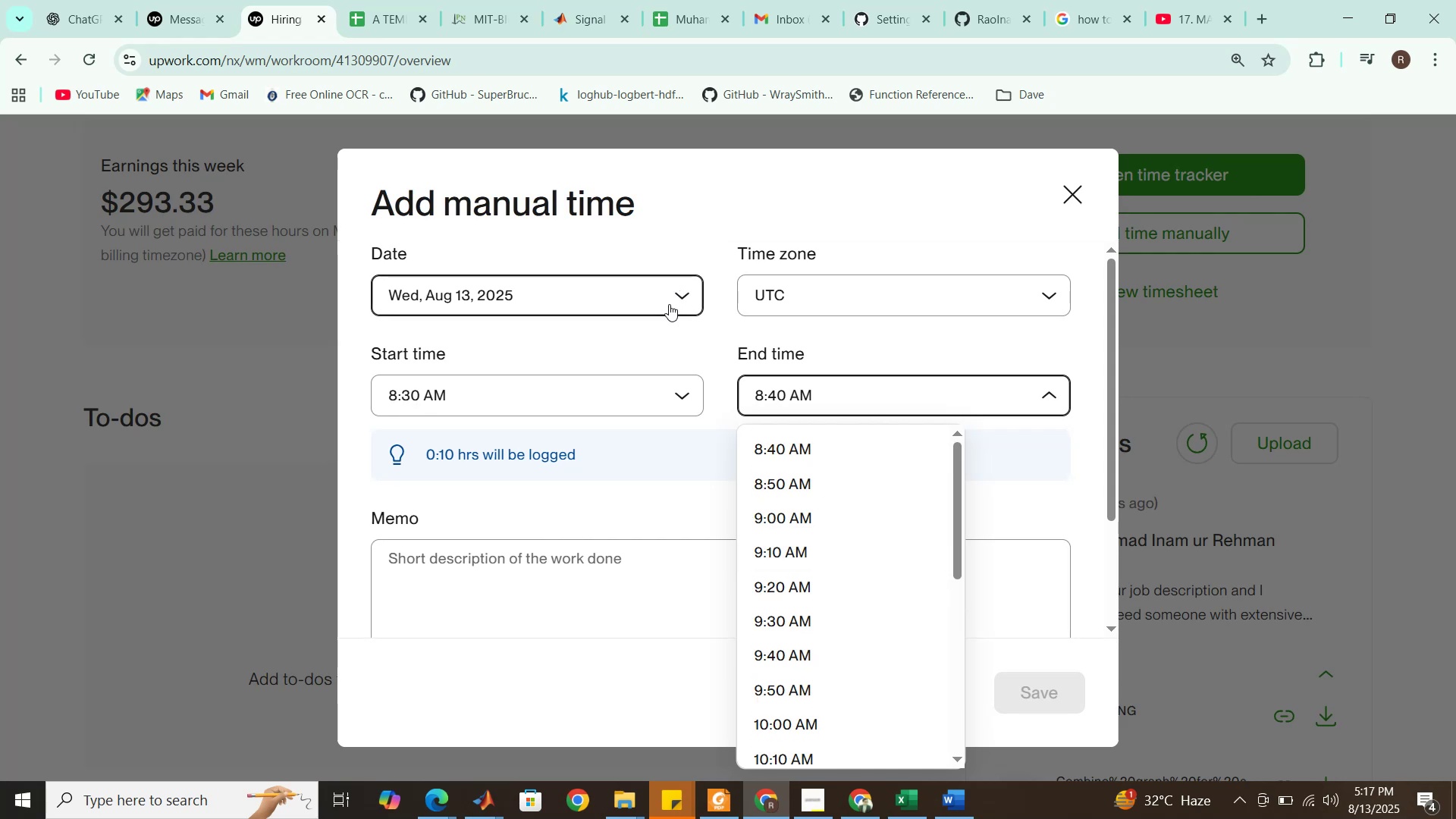 
left_click([750, 302])
 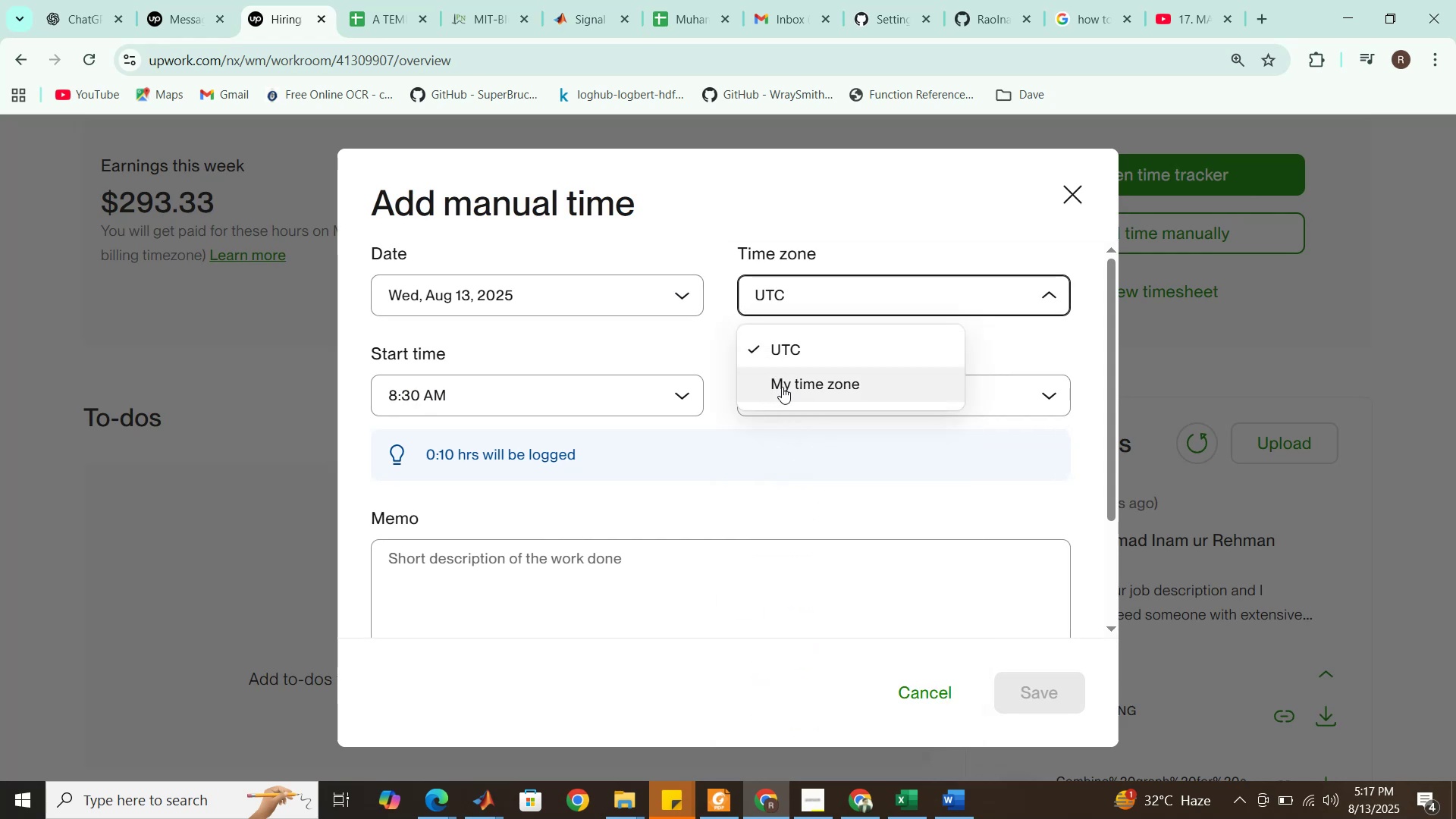 
left_click([784, 394])
 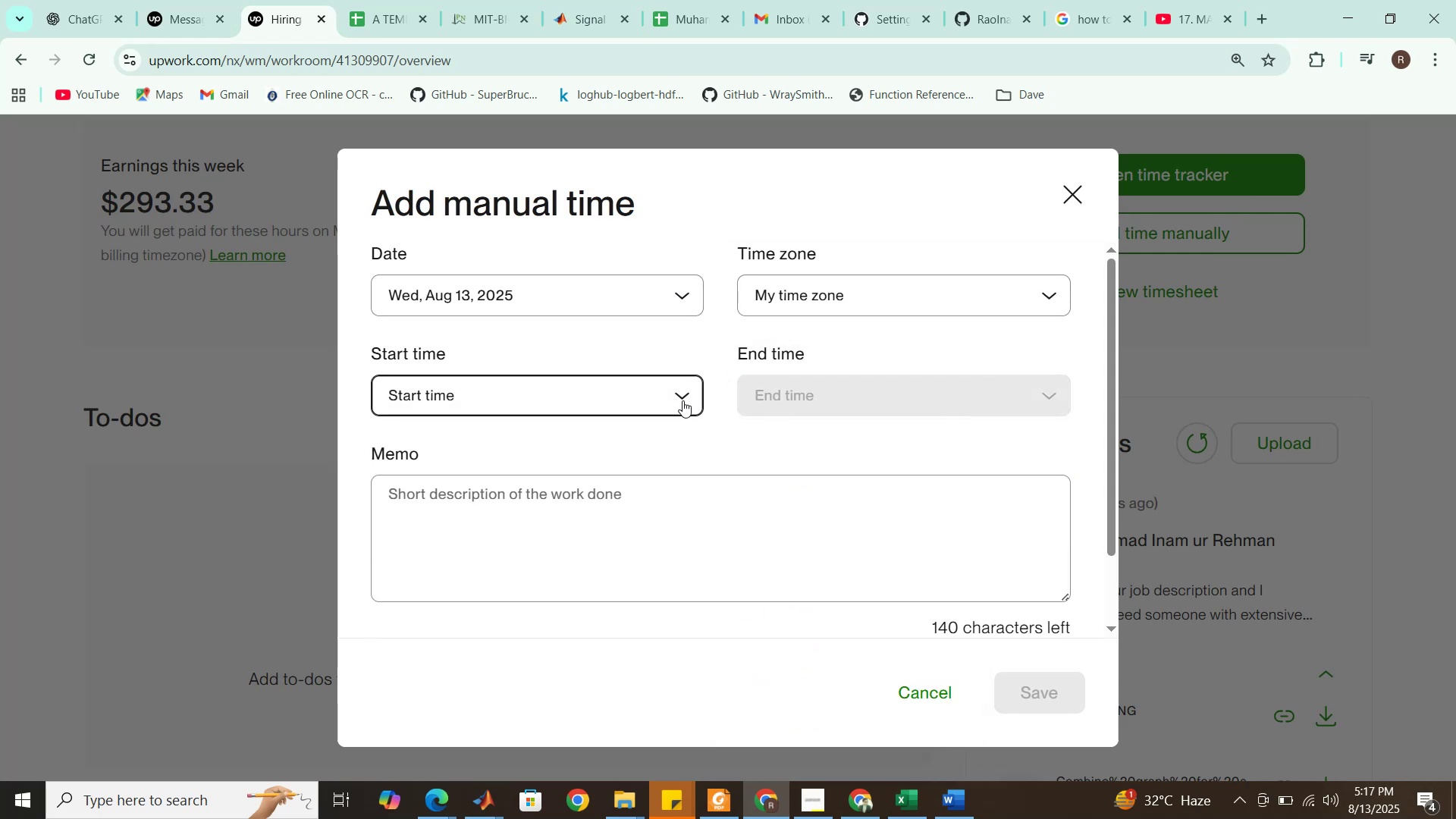 
left_click([682, 400])
 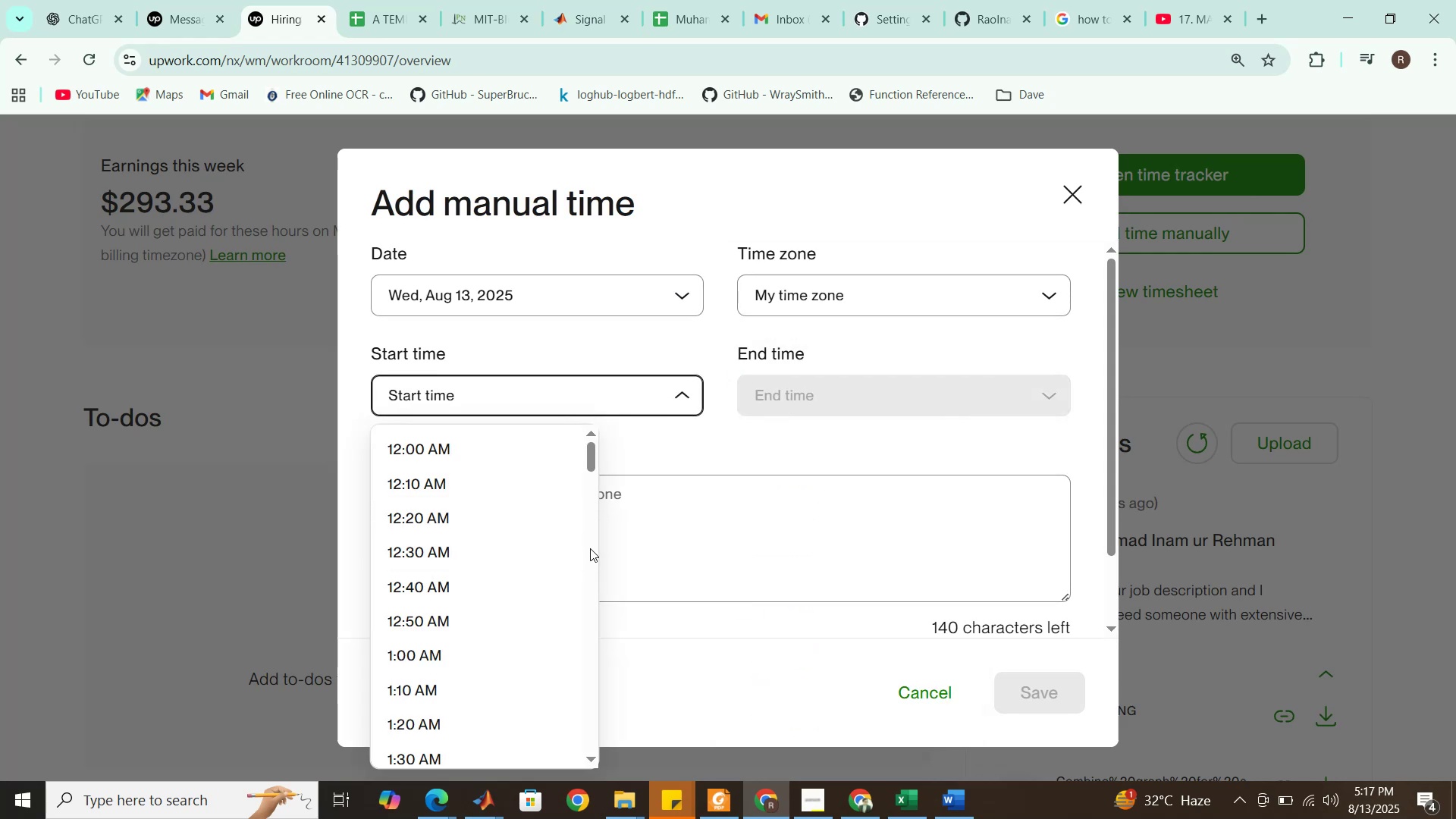 
double_click([590, 548])
 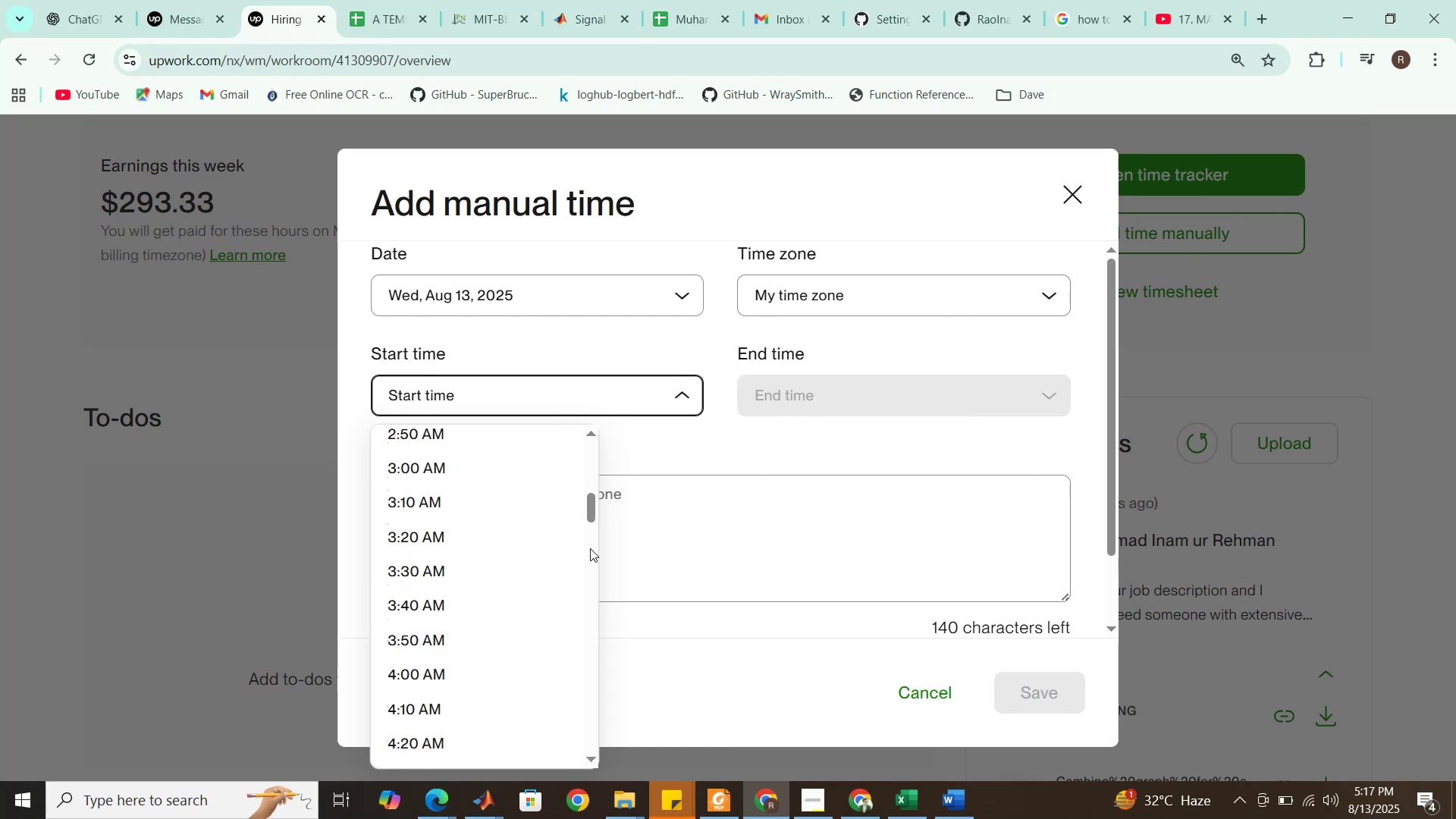 
triple_click([590, 548])
 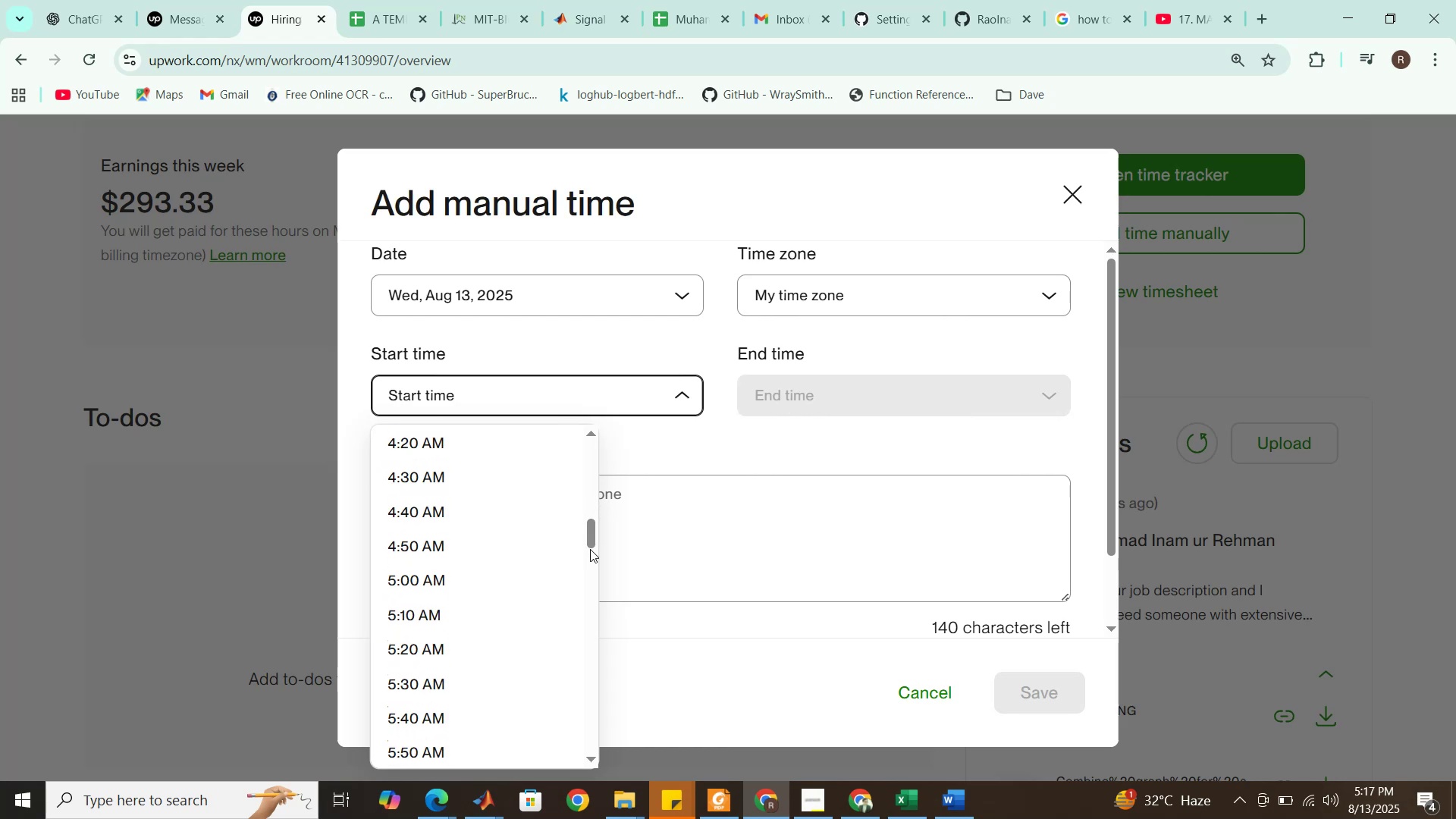 
triple_click([590, 549])
 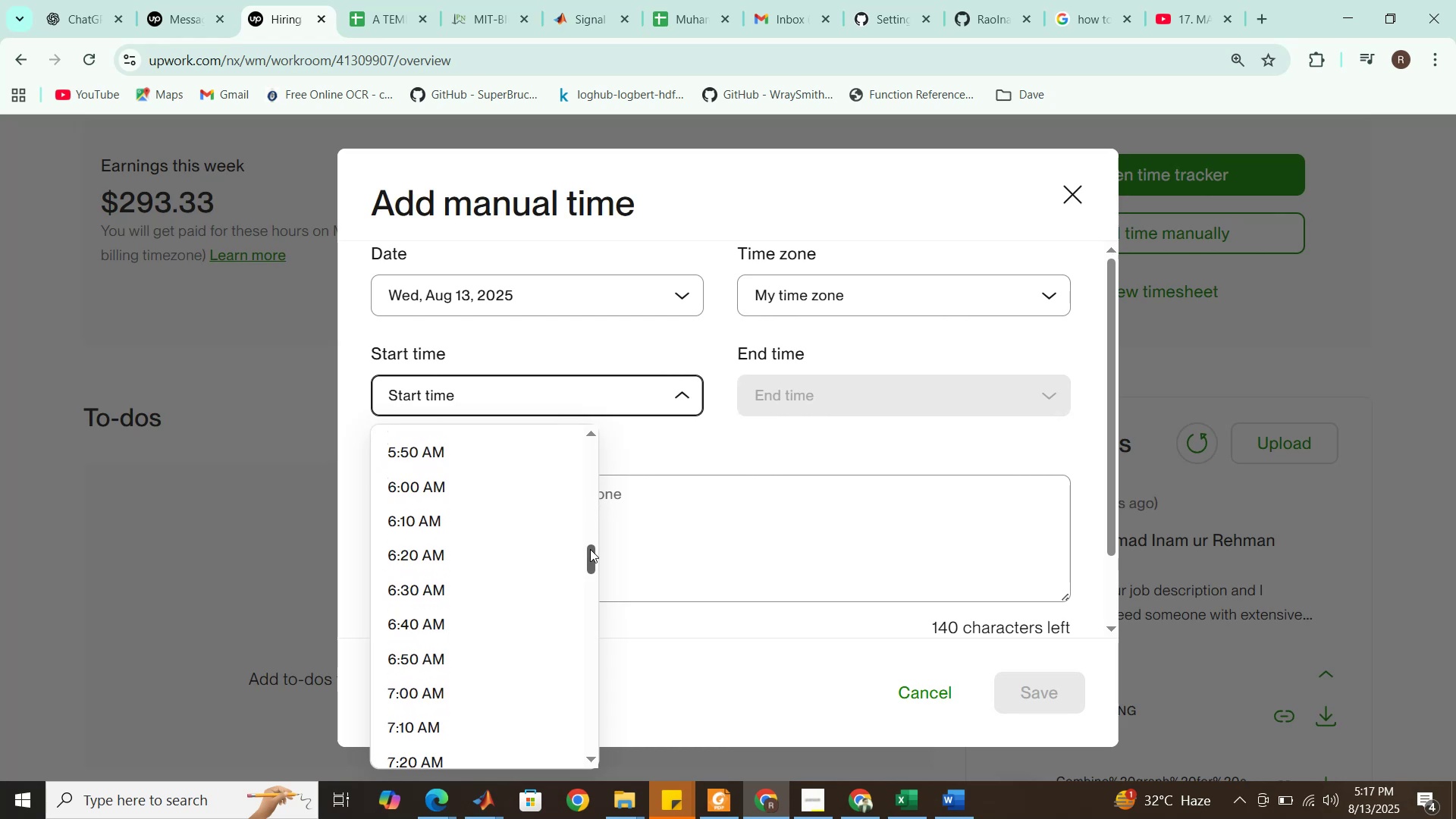 
triple_click([590, 549])
 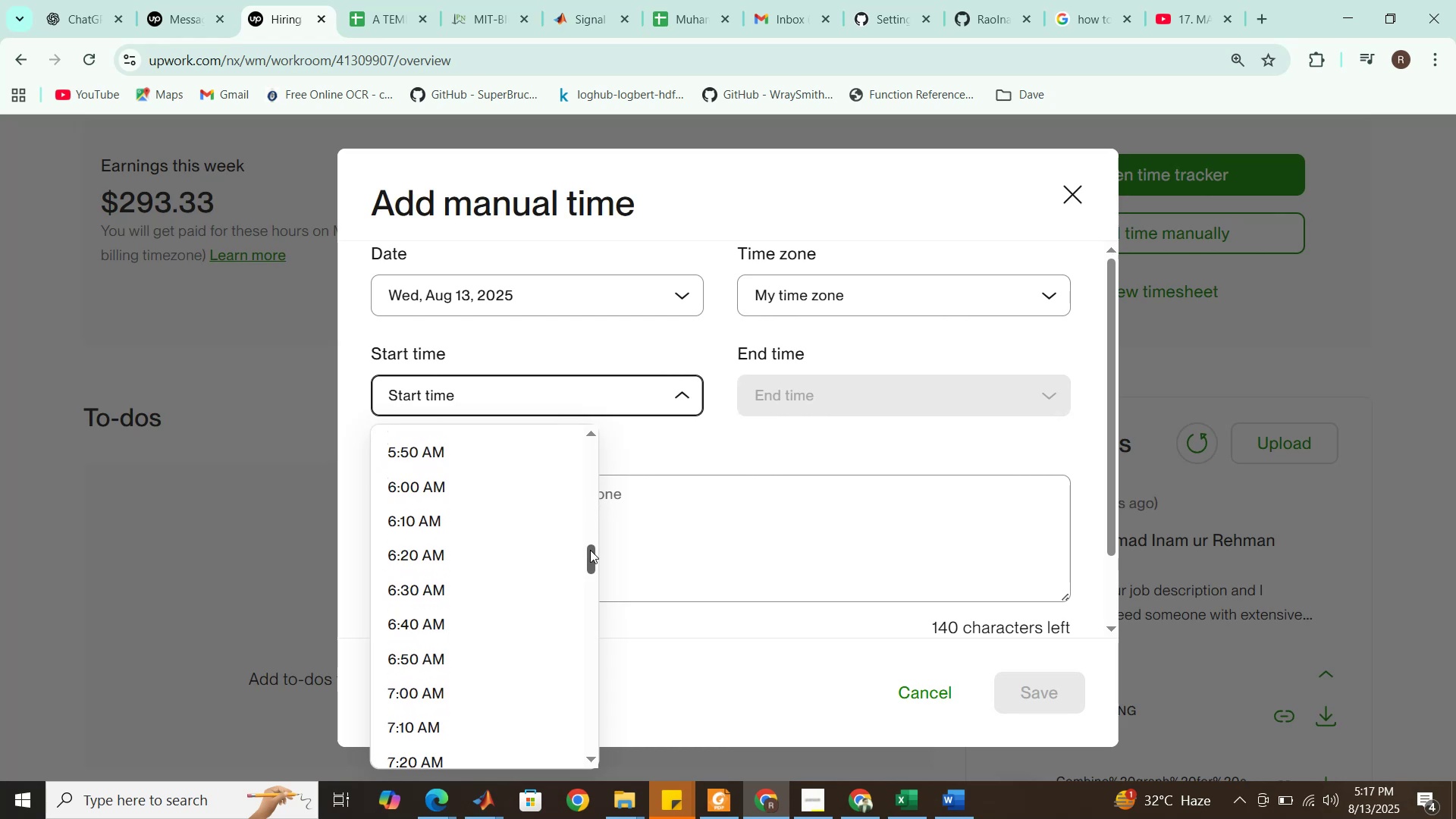 
scroll: coordinate [565, 565], scroll_direction: down, amount: 3.0
 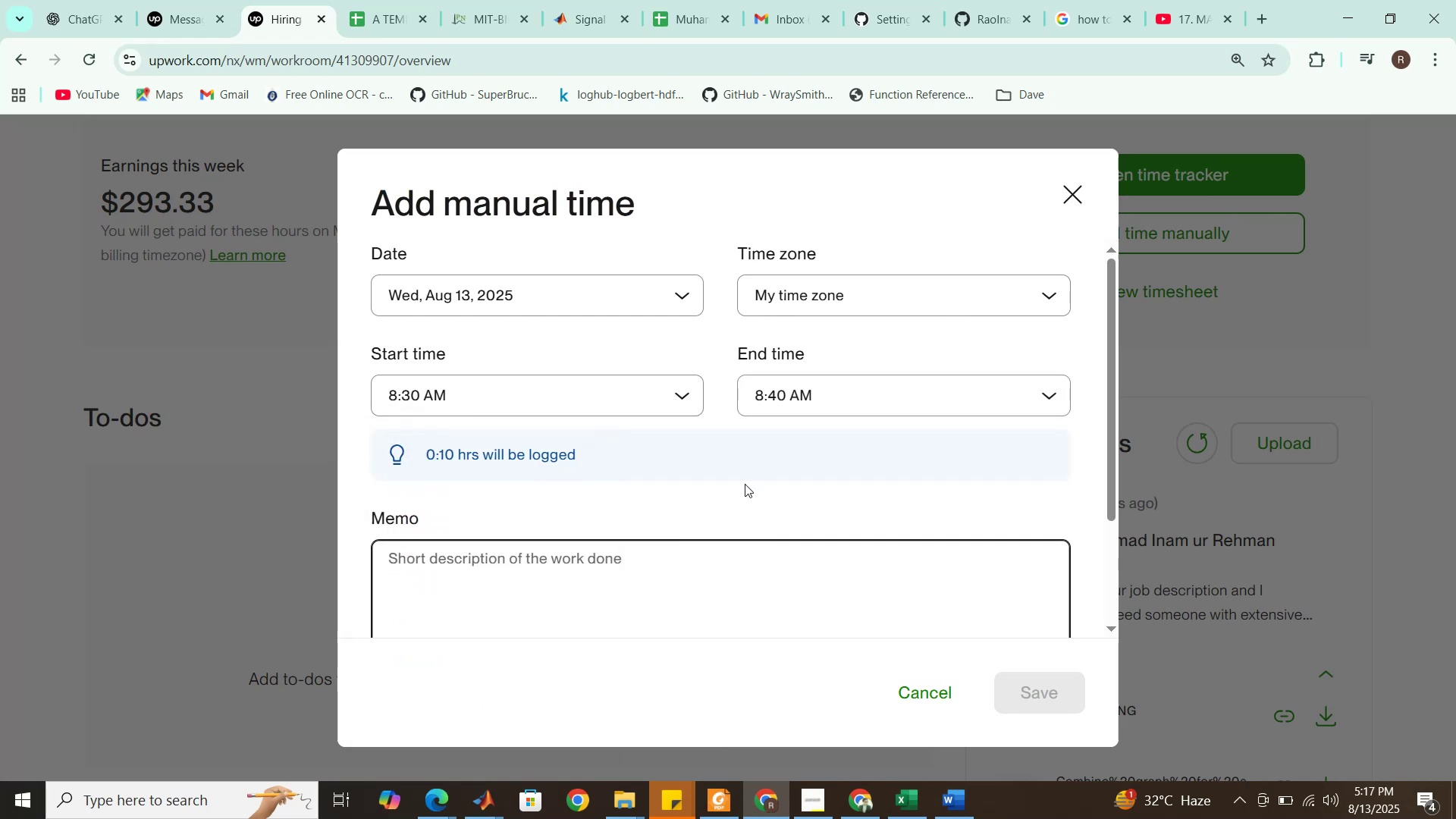 
left_click([816, 392])
 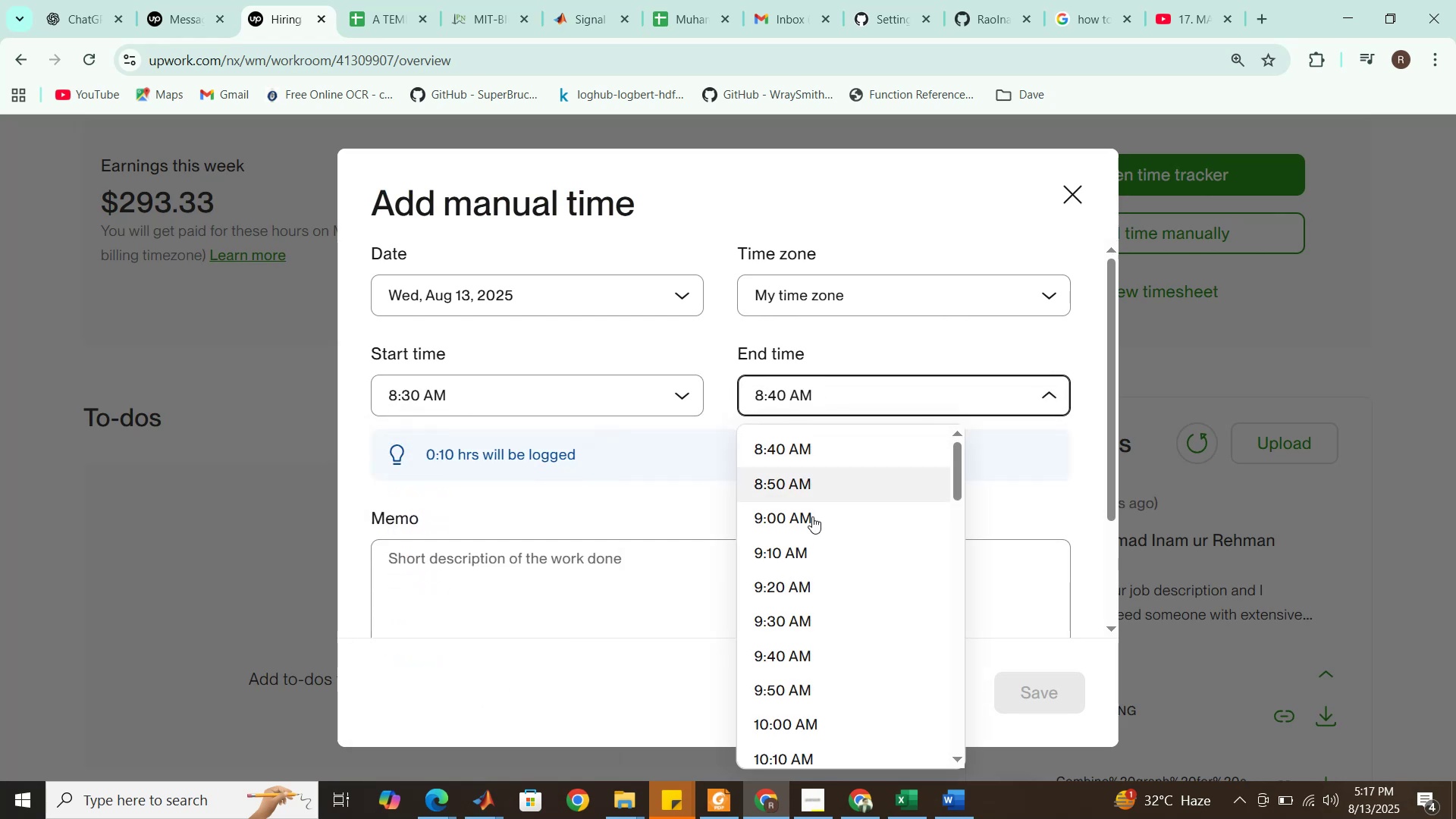 
scroll: coordinate [825, 714], scroll_direction: down, amount: 7.0
 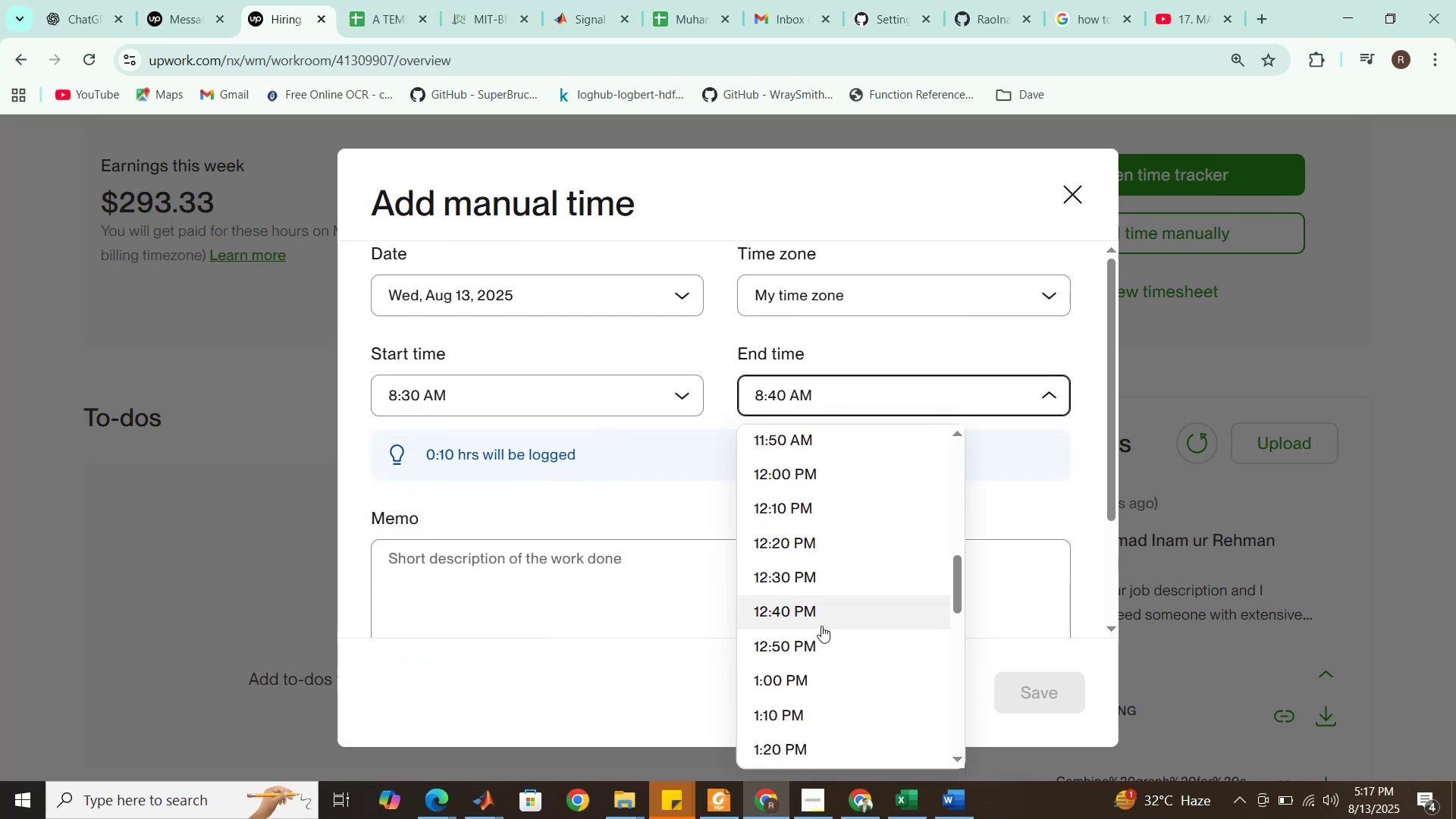 
left_click([821, 617])
 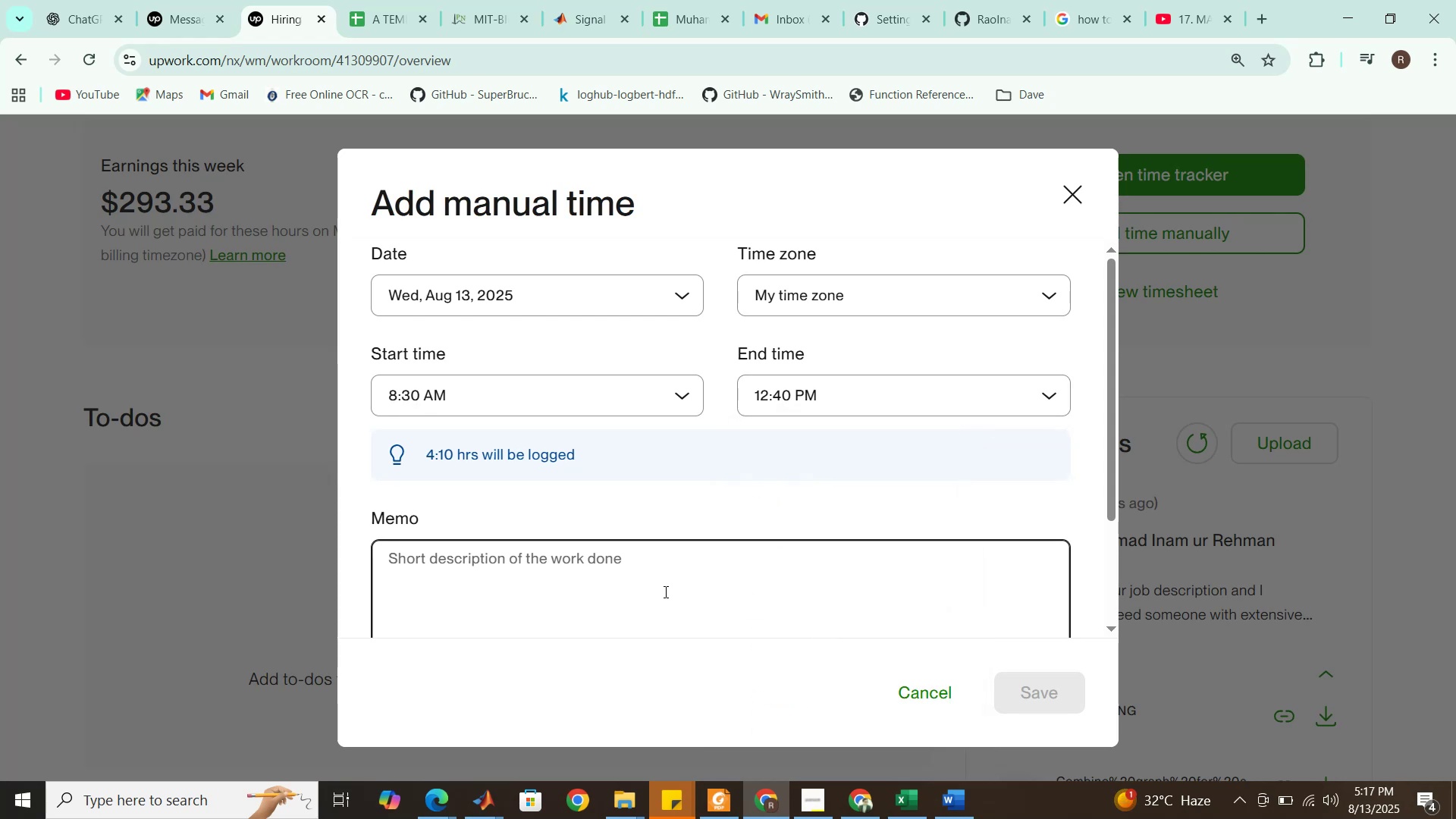 
left_click([669, 575])
 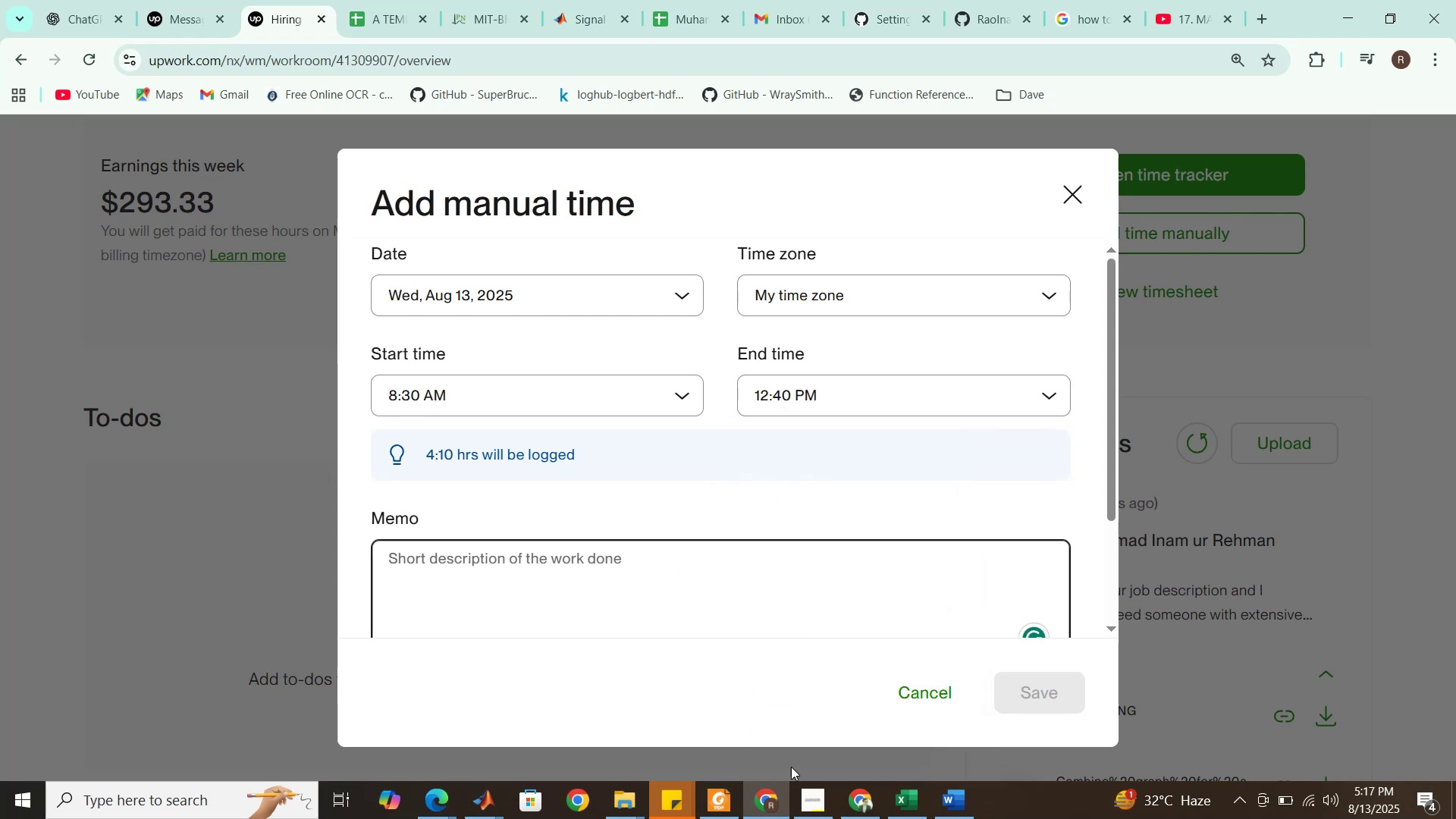 
left_click([907, 791])
 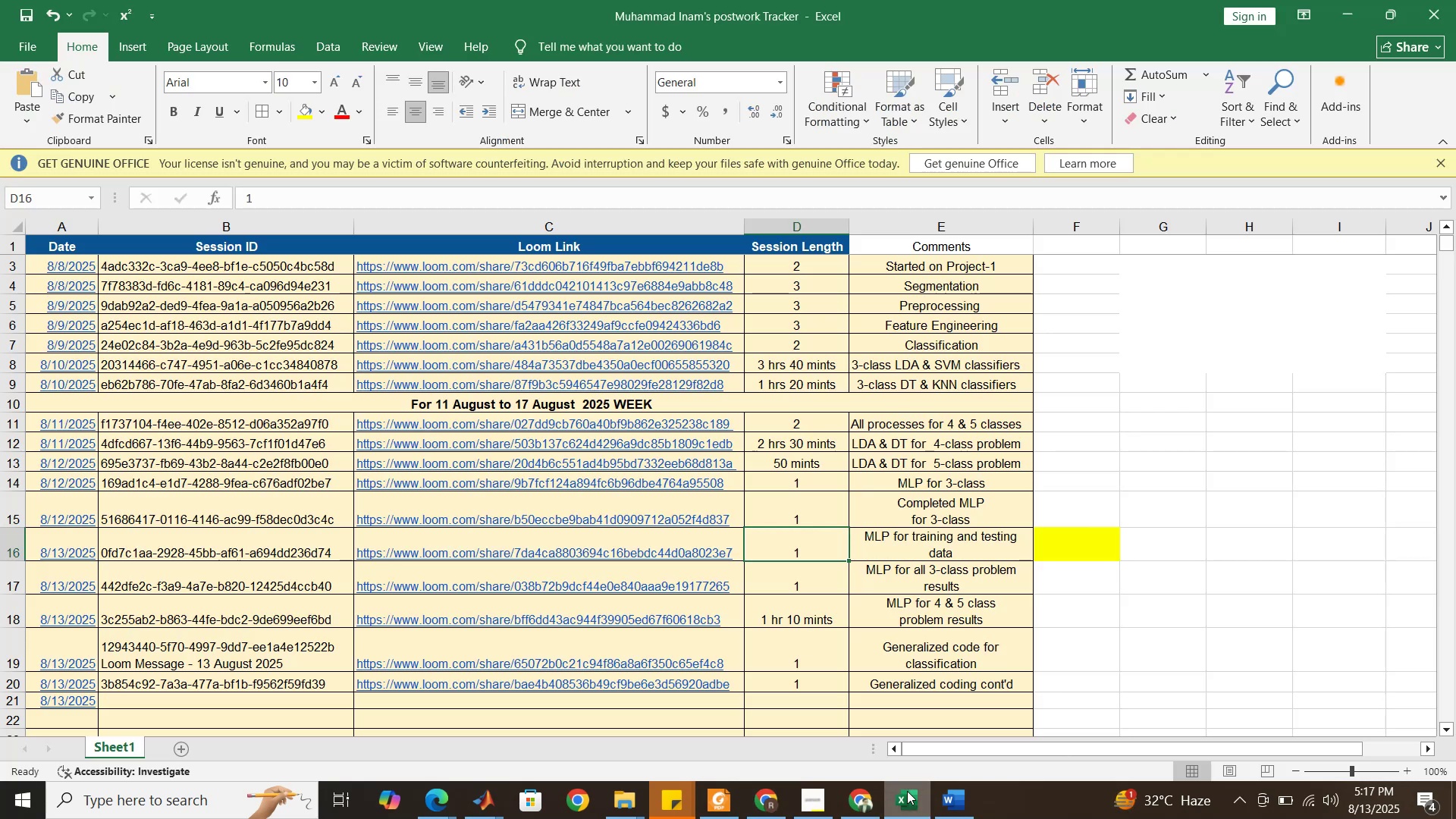 
wait(10.01)
 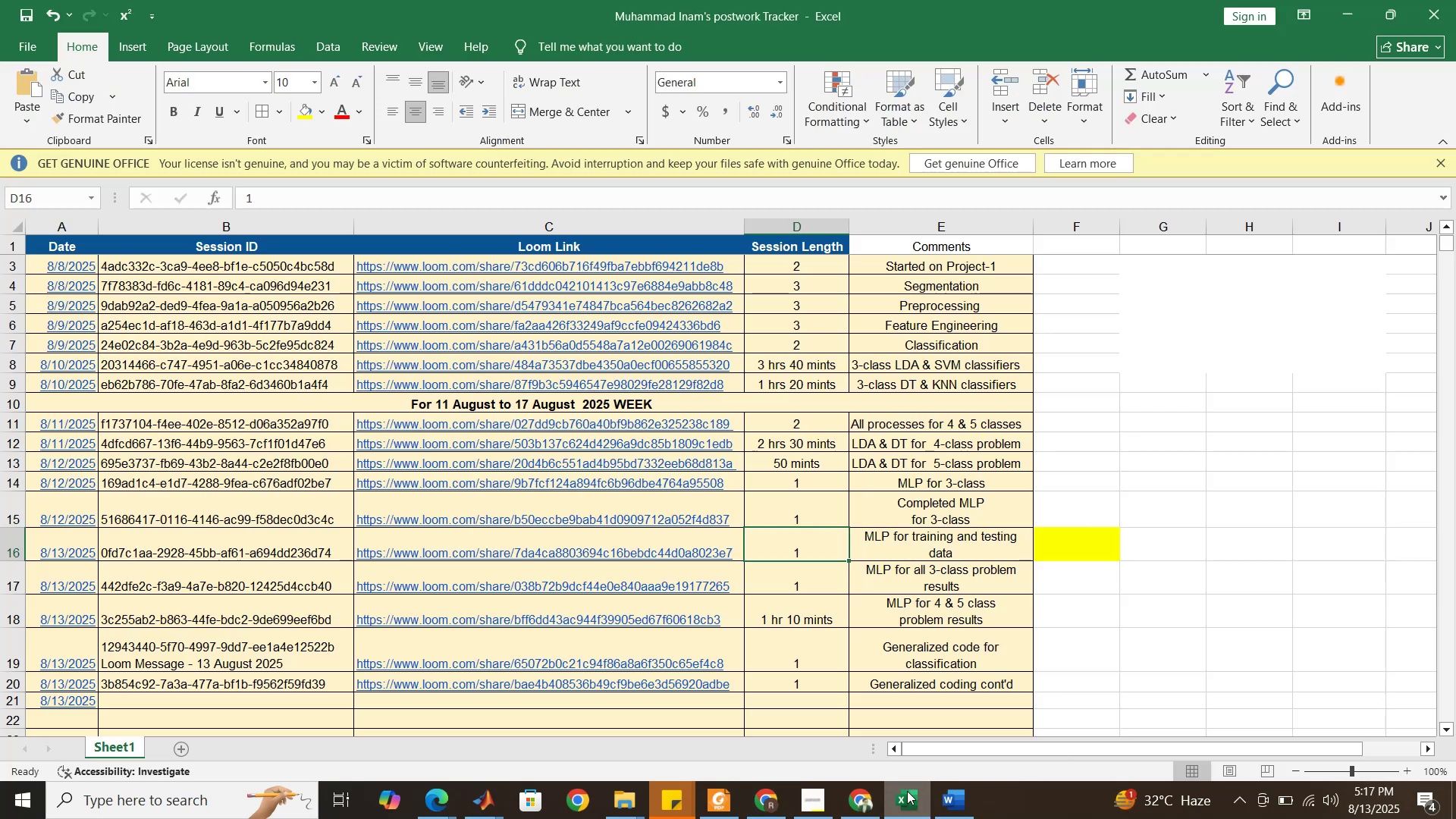 
left_click([907, 791])
 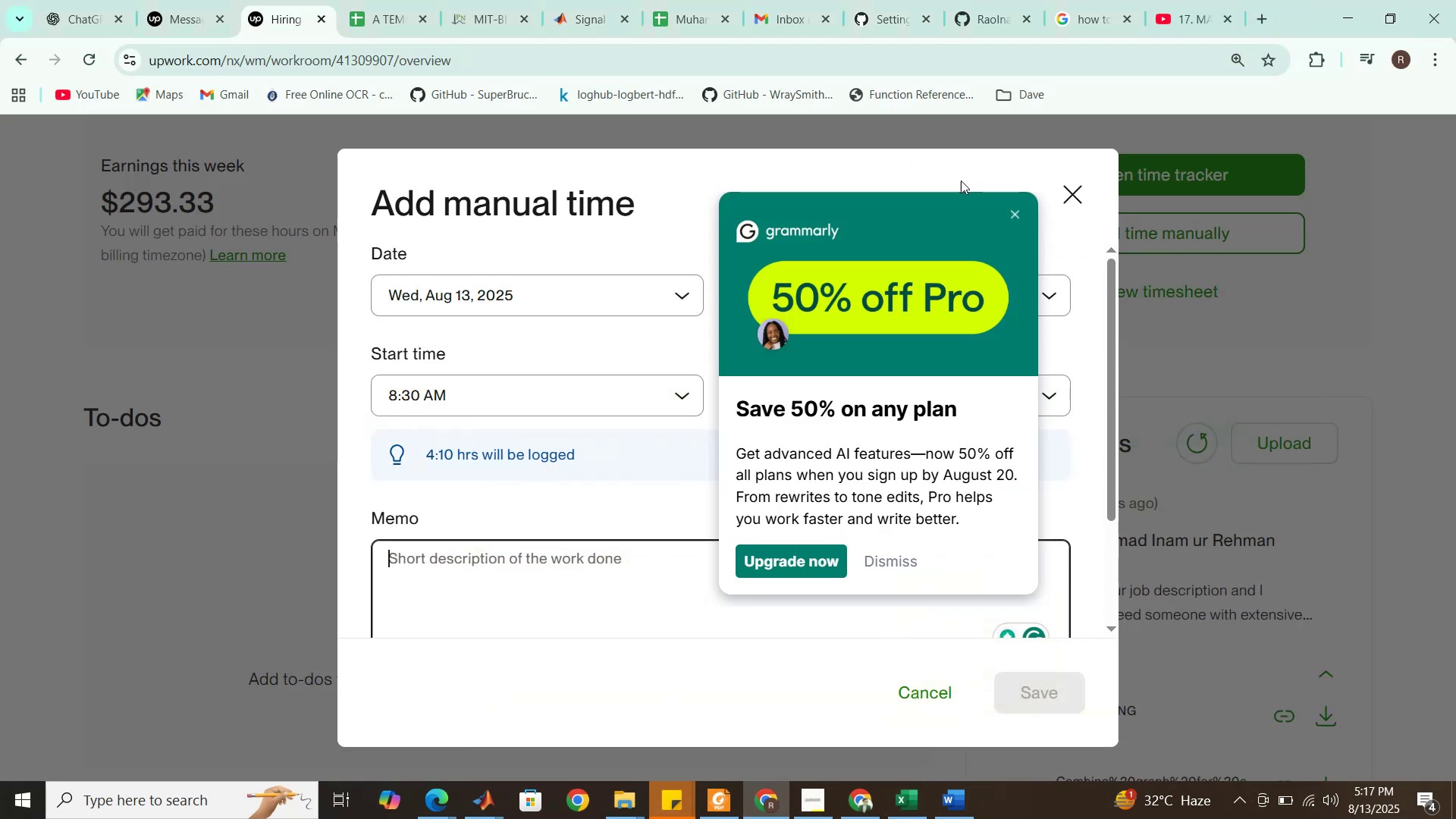 
left_click([1015, 206])
 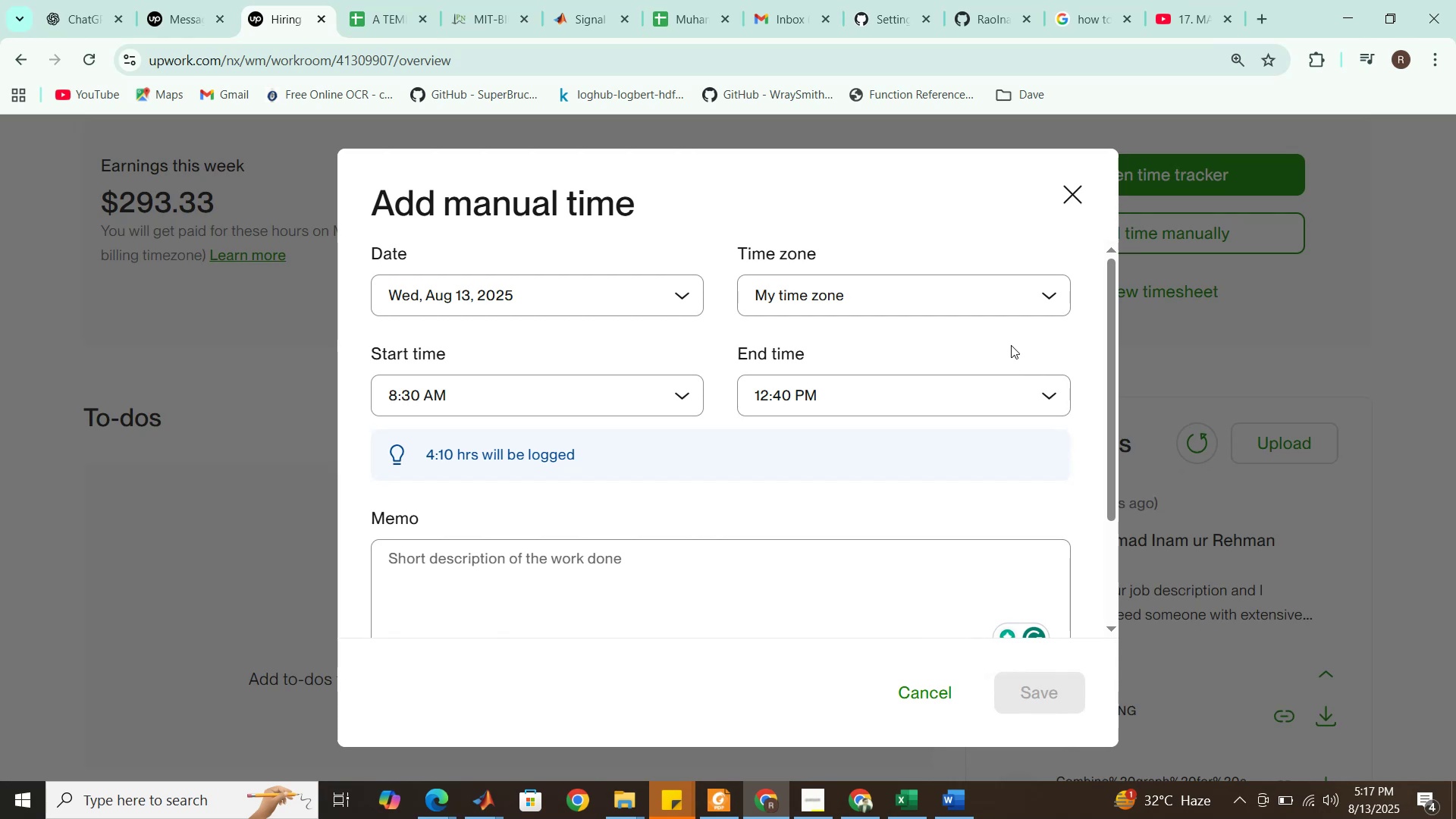 
left_click([742, 582])
 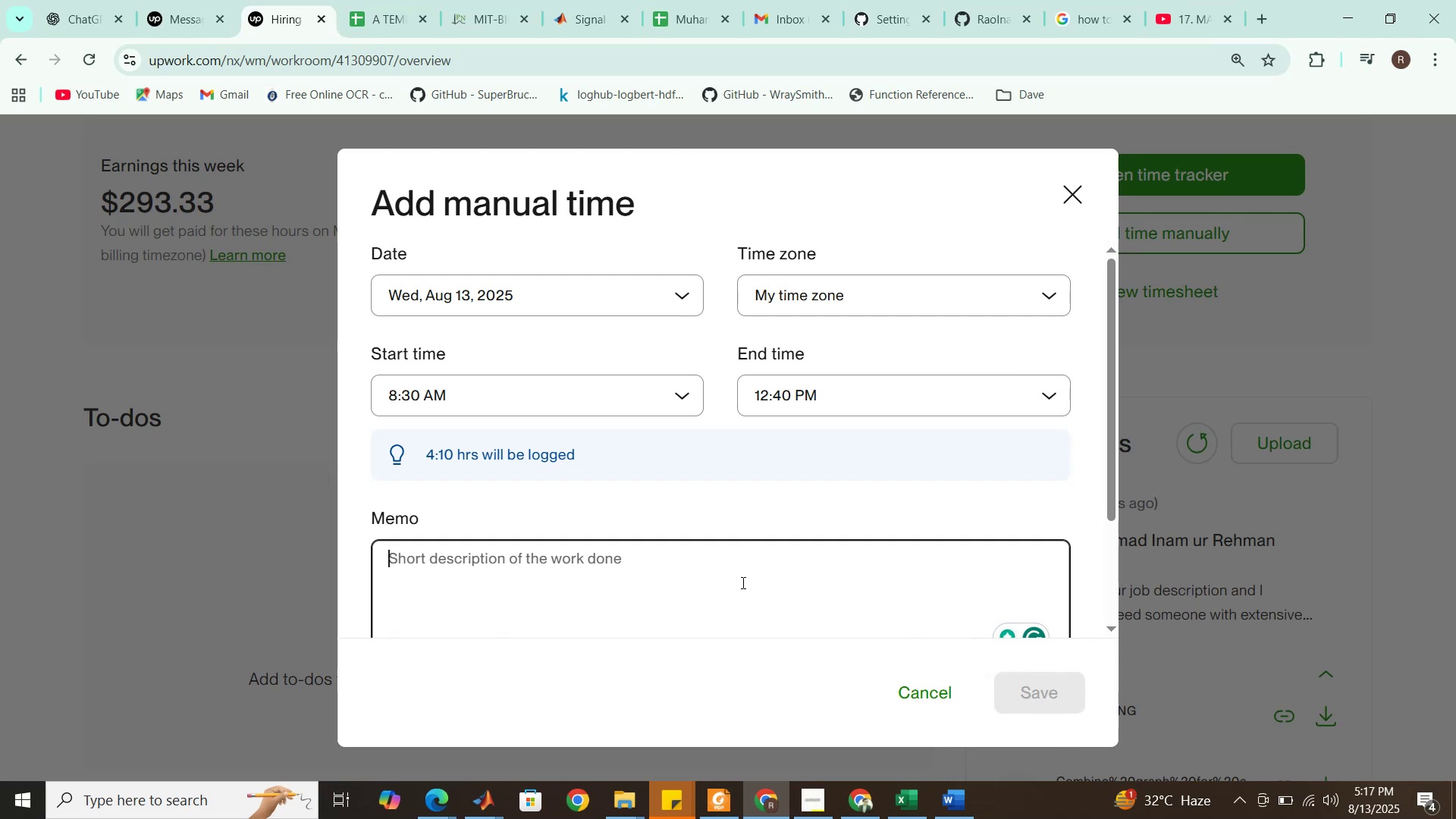 
type(MLP)
 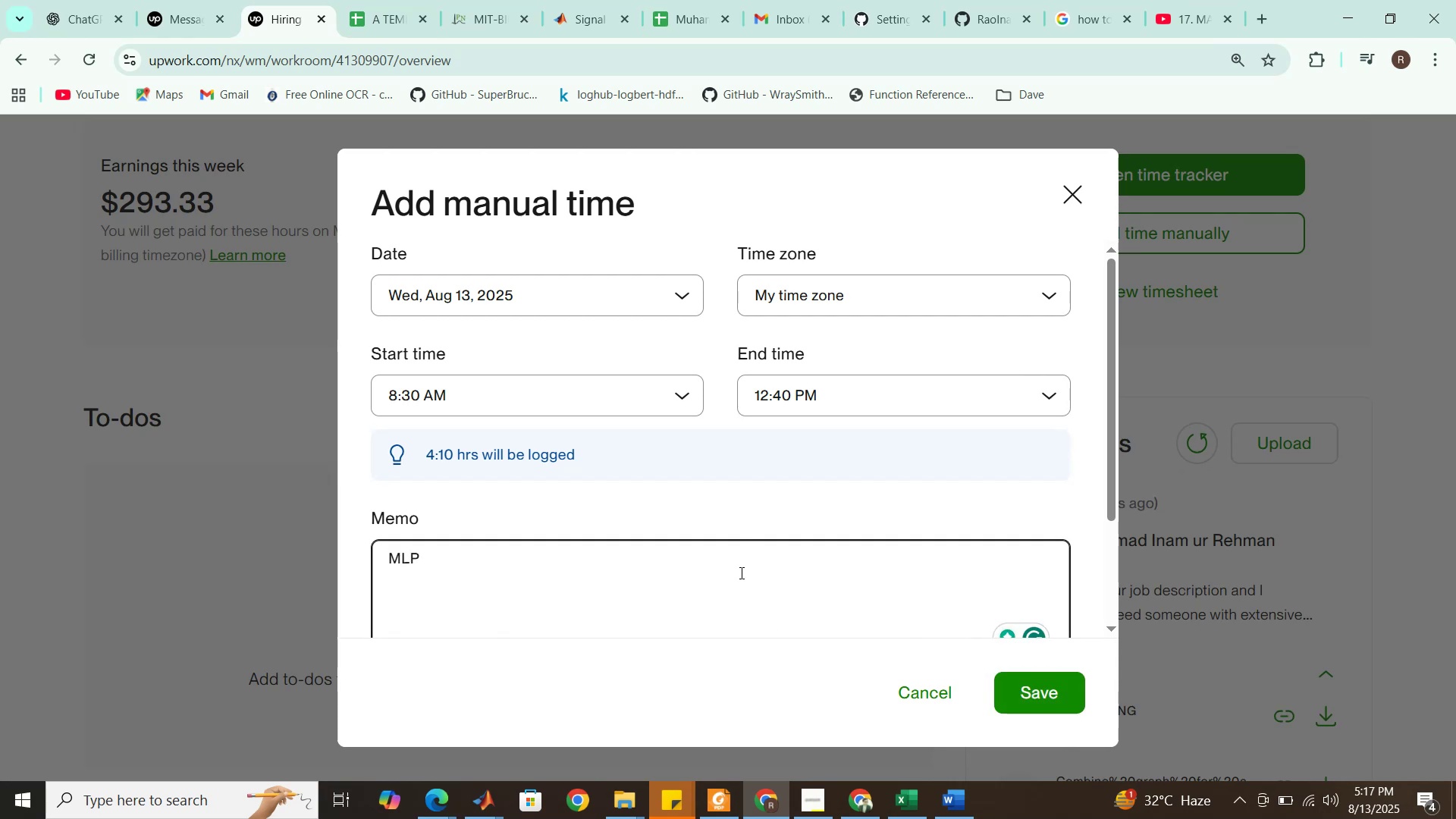 
type( for all options testing and validation)
 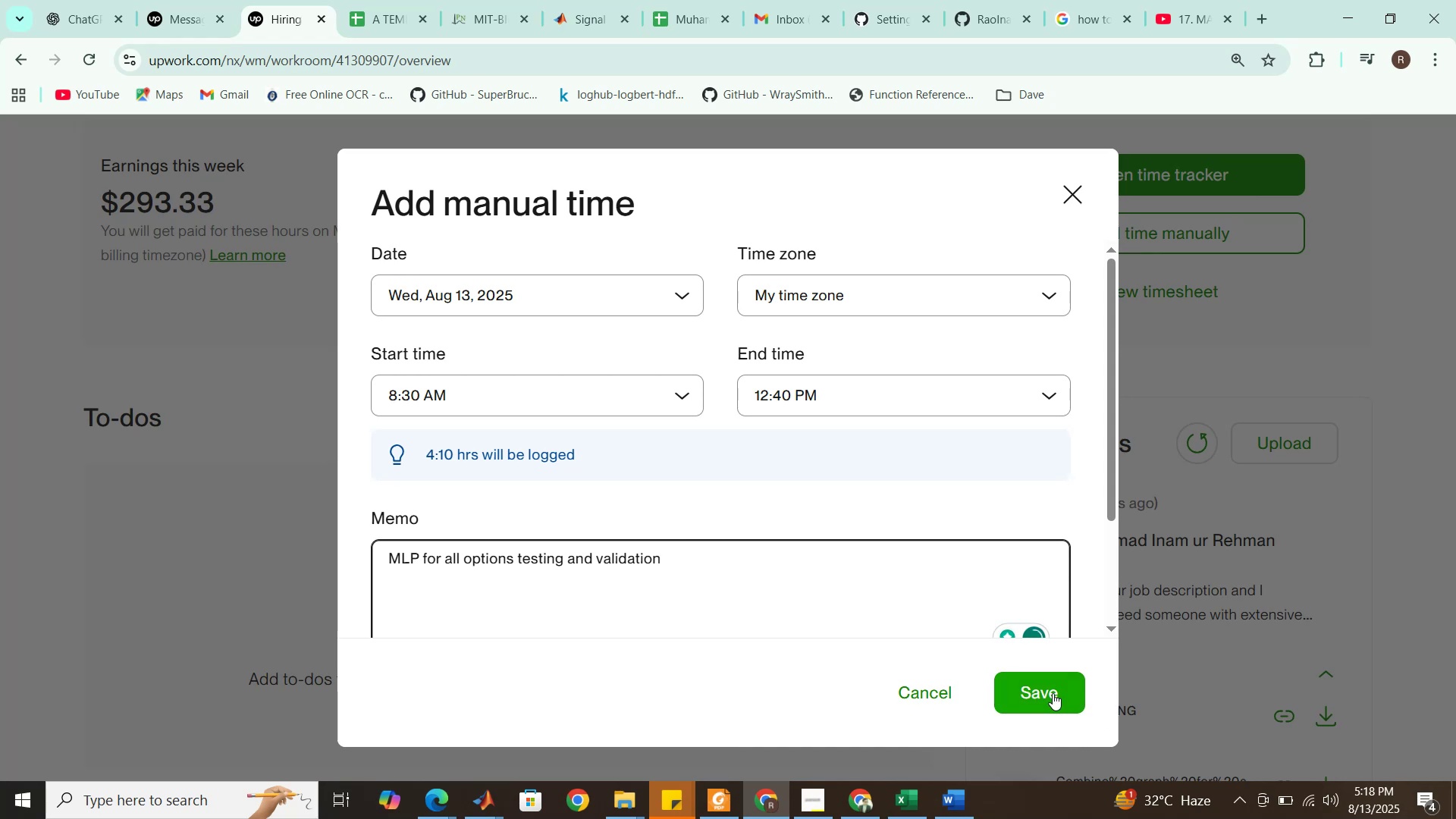 
wait(5.18)
 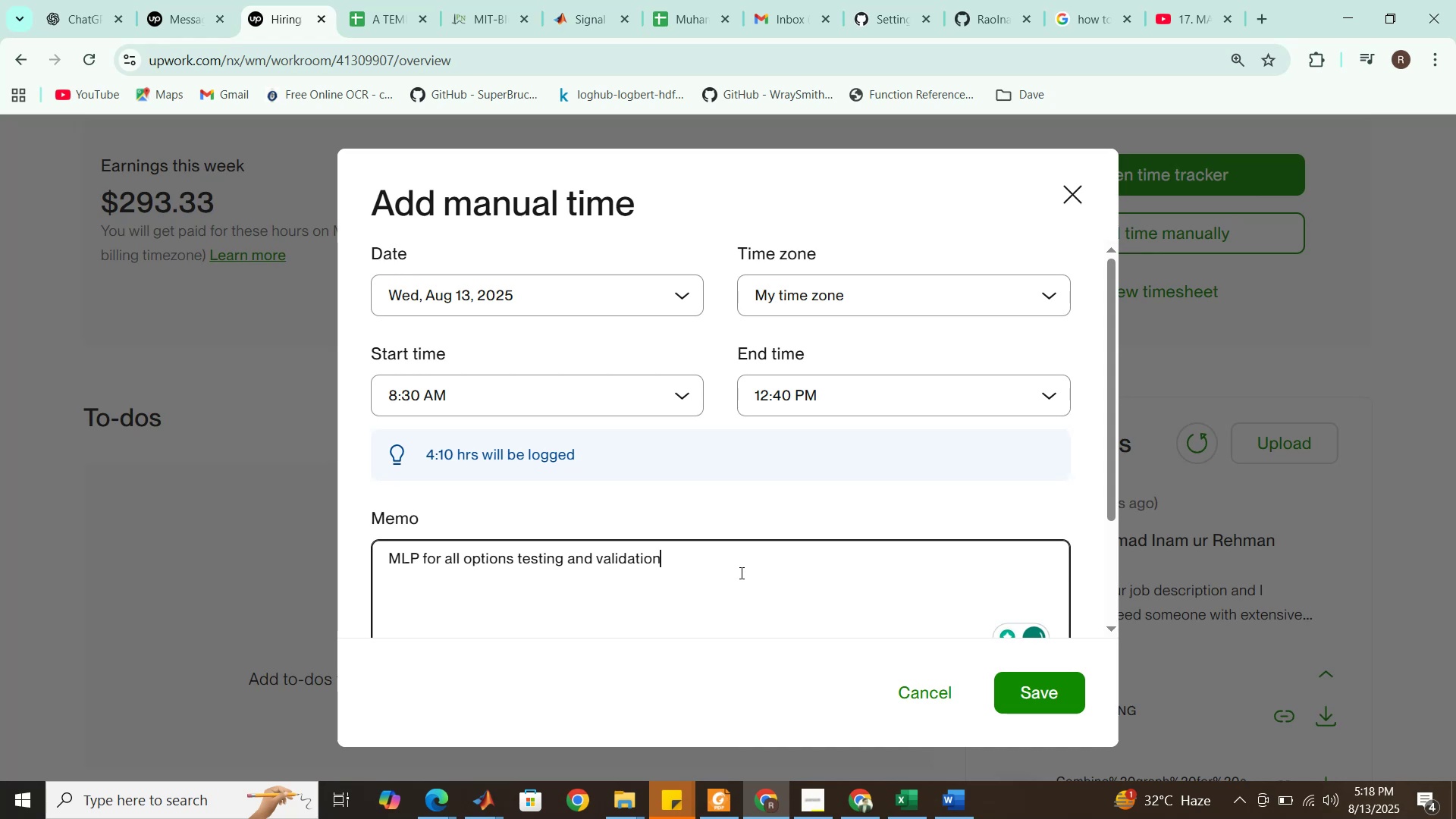 
left_click([1053, 693])
 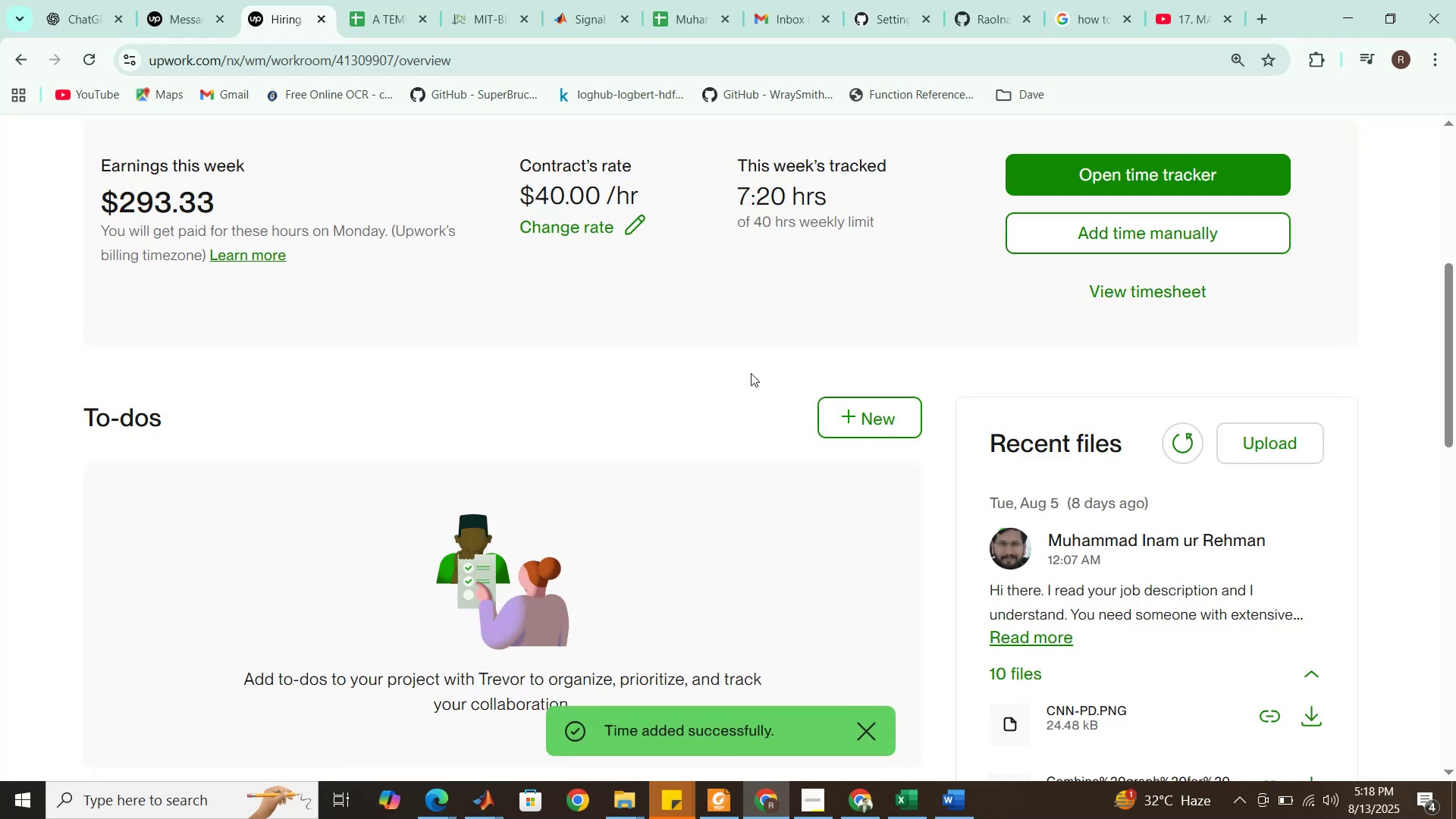 
wait(9.01)
 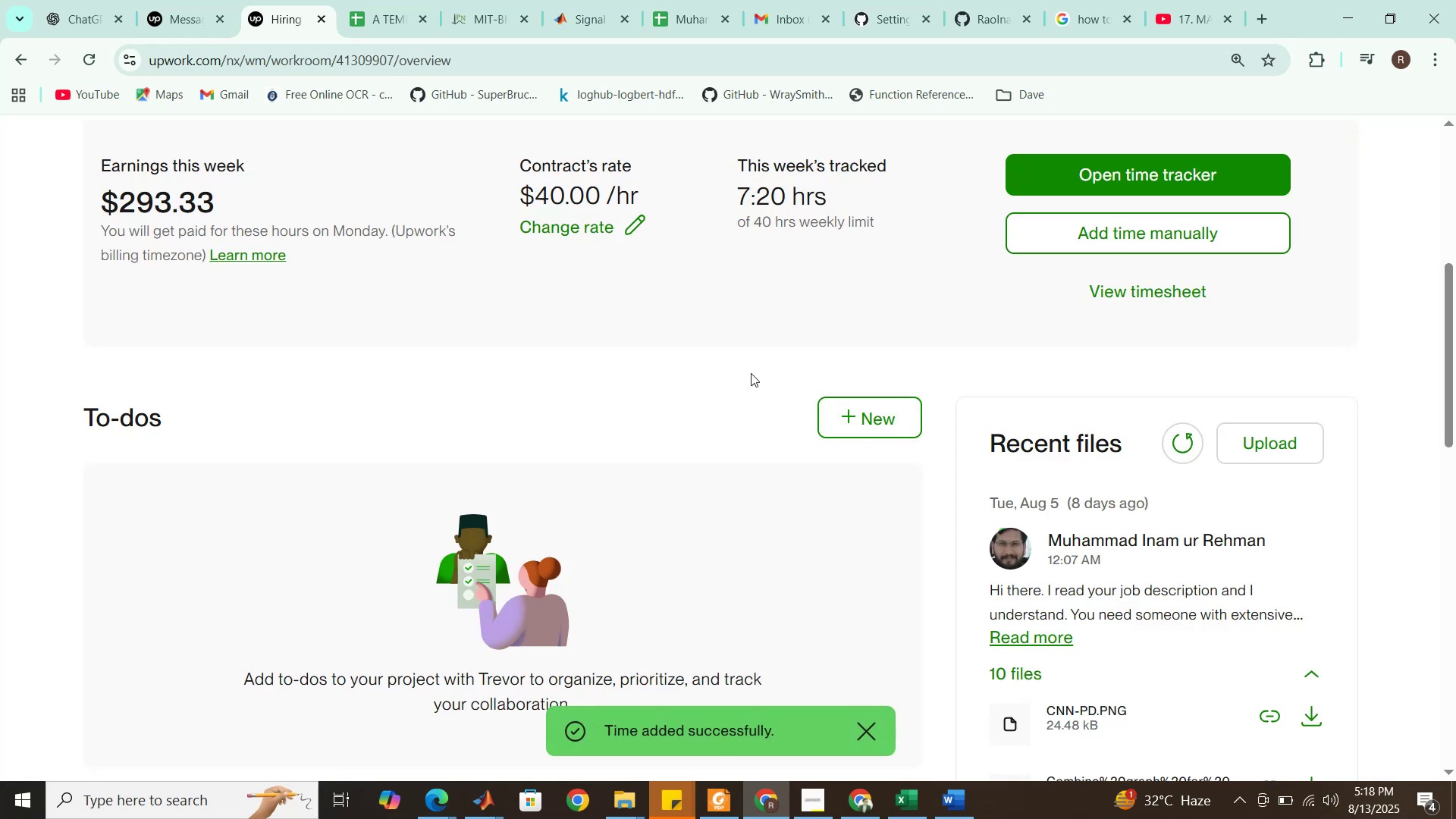 
scroll: coordinate [633, 337], scroll_direction: up, amount: 2.0
 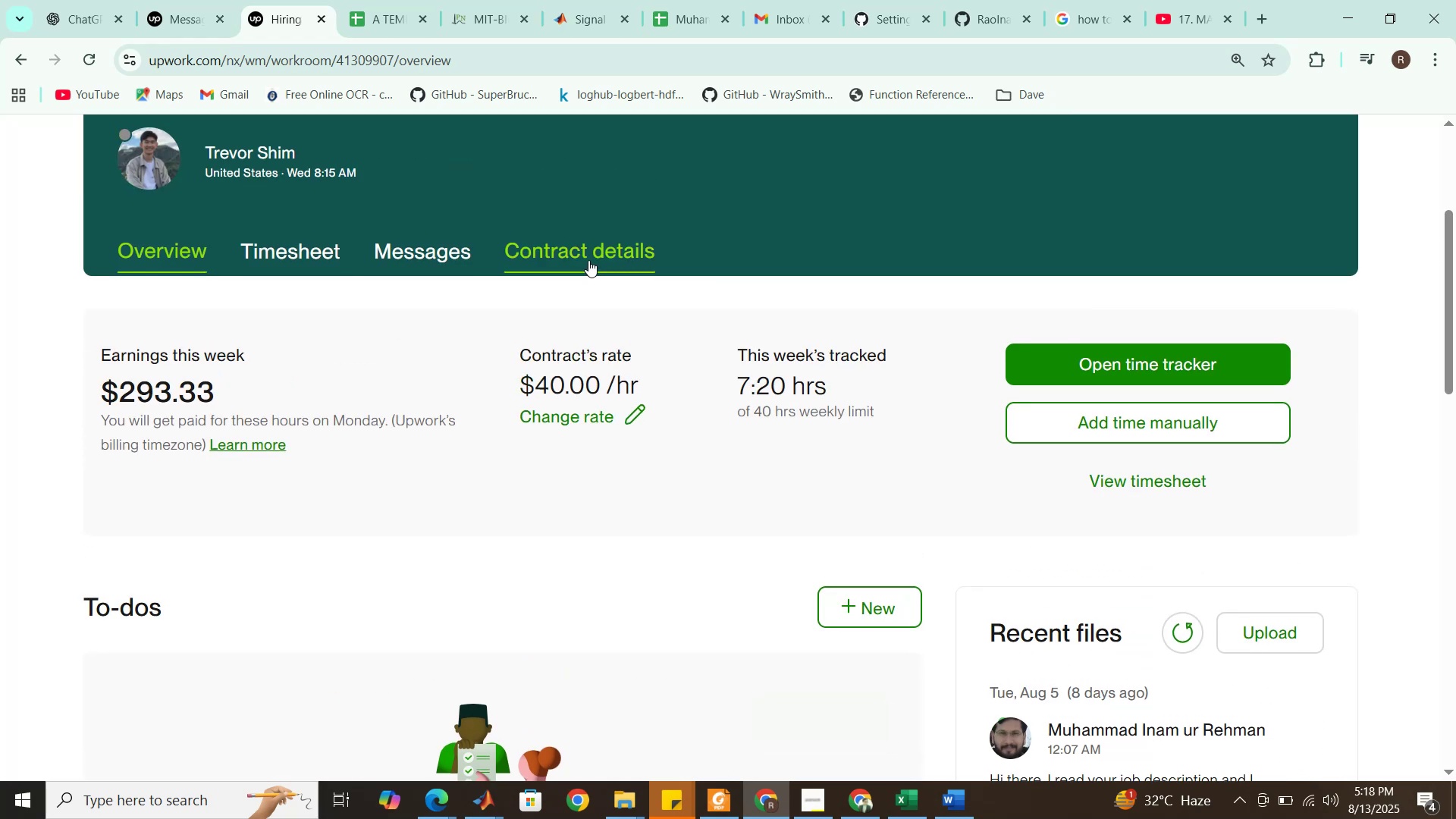 
left_click([587, 259])
 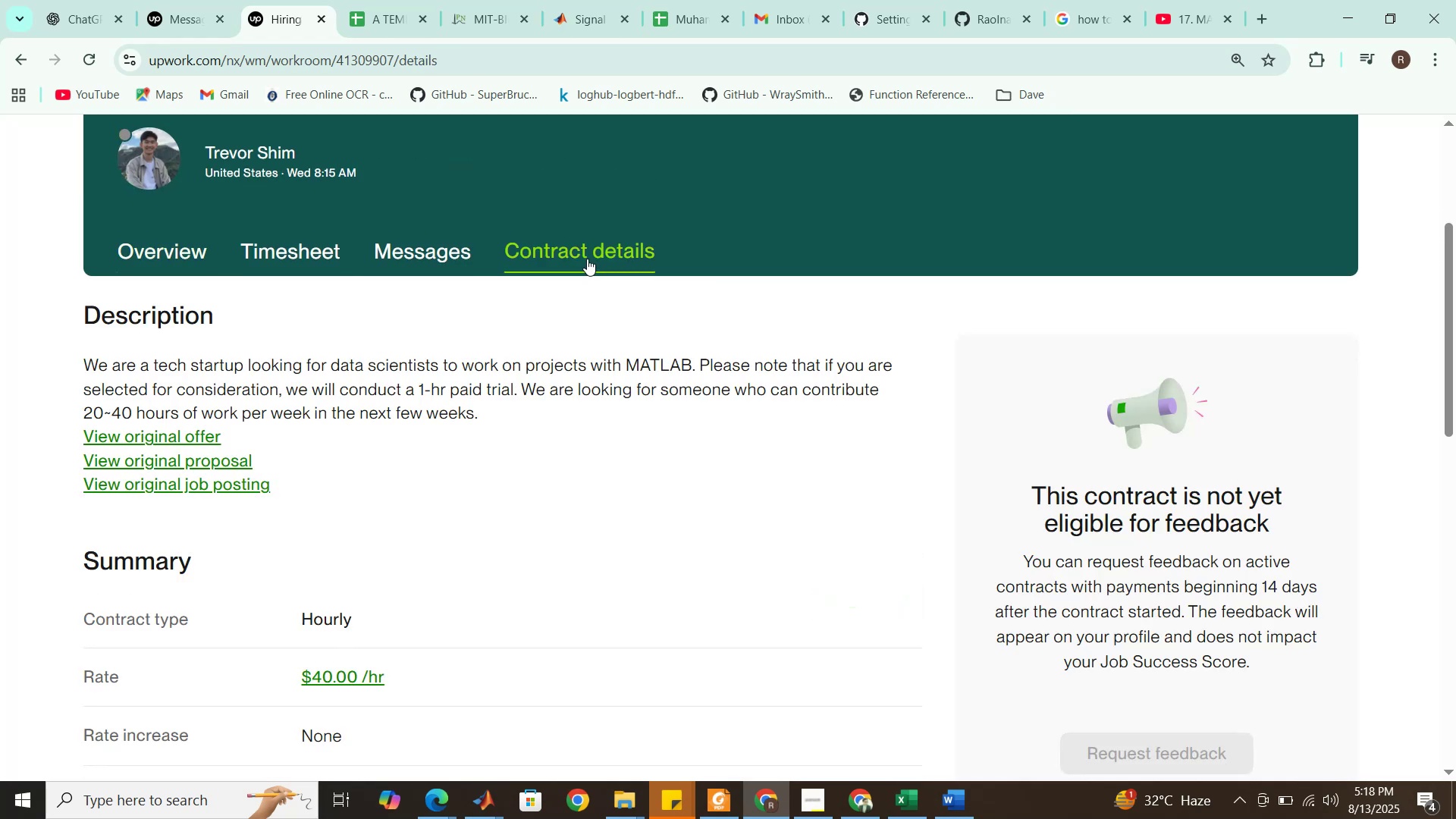 
scroll: coordinate [648, 476], scroll_direction: none, amount: 0.0
 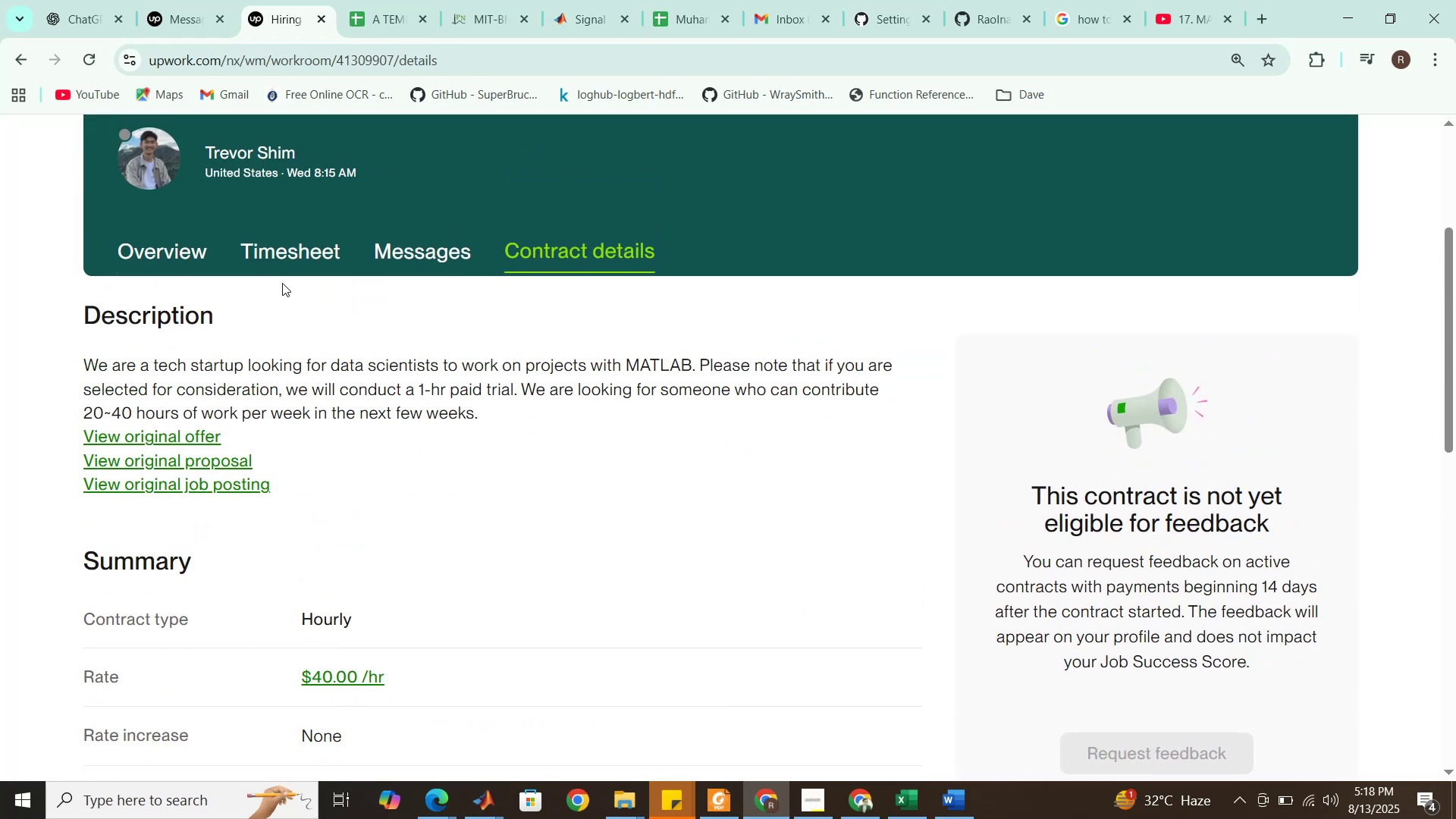 
left_click([304, 251])
 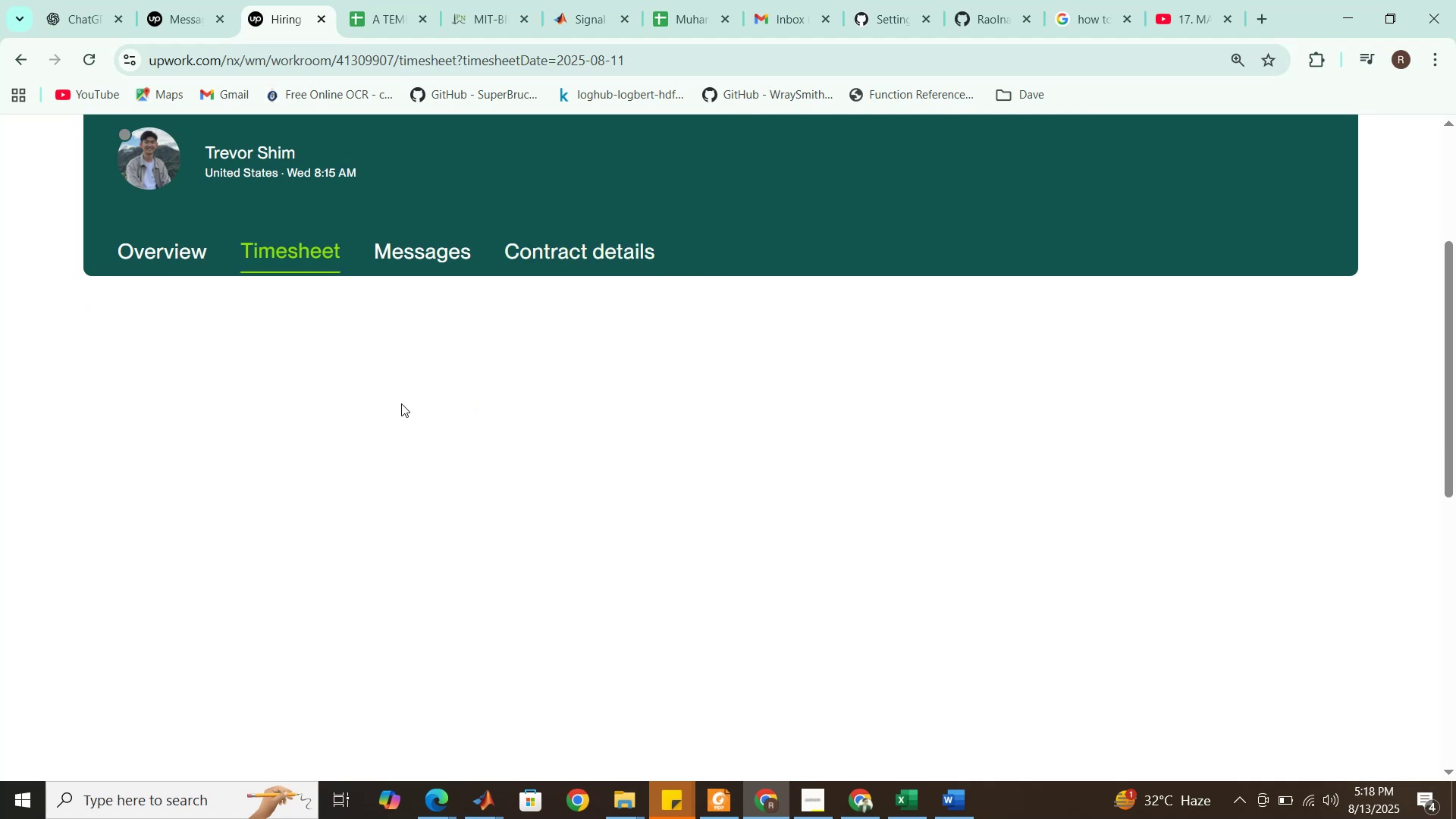 
scroll: coordinate [687, 482], scroll_direction: down, amount: 3.0
 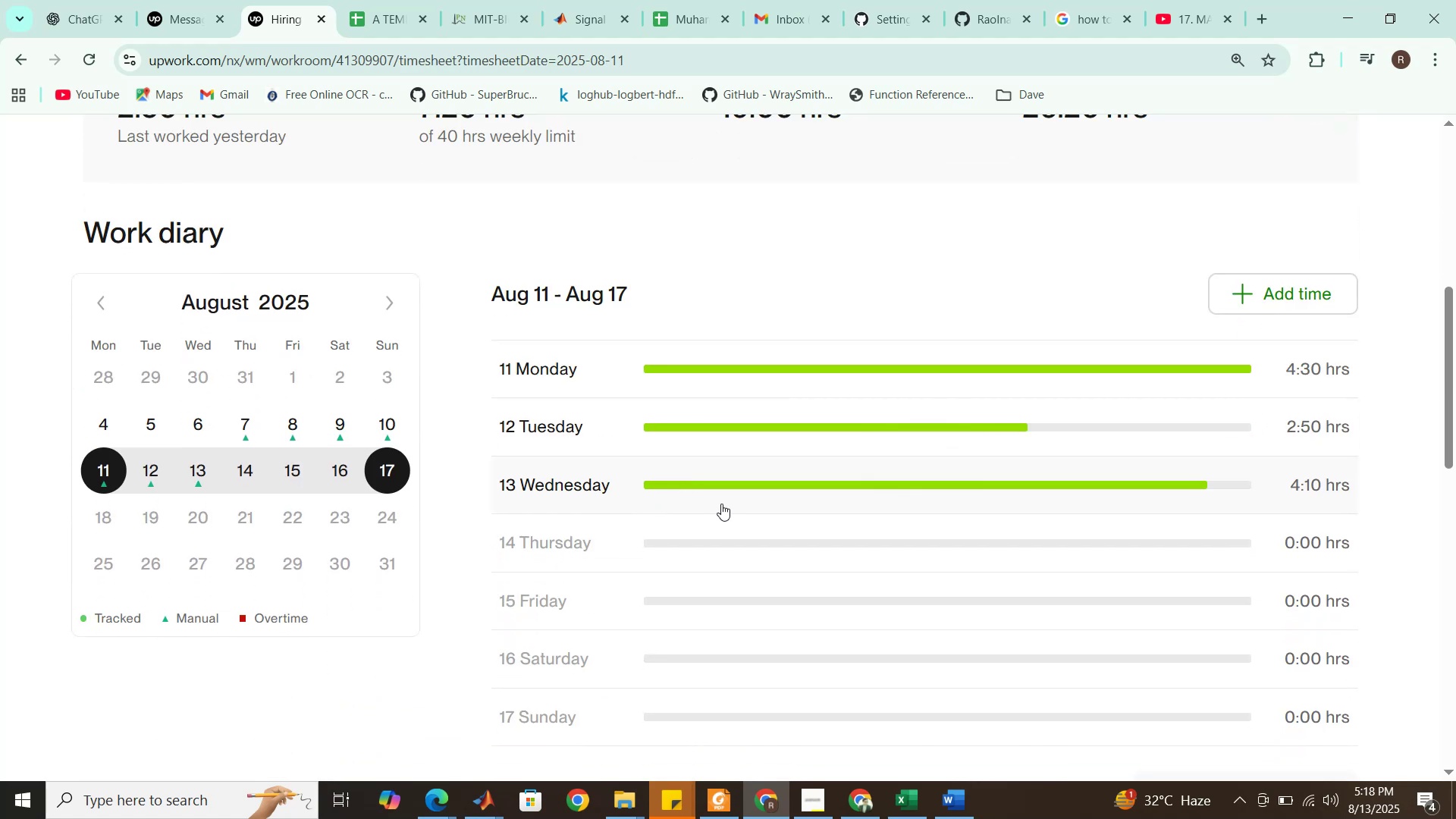 
mouse_move([824, 507])
 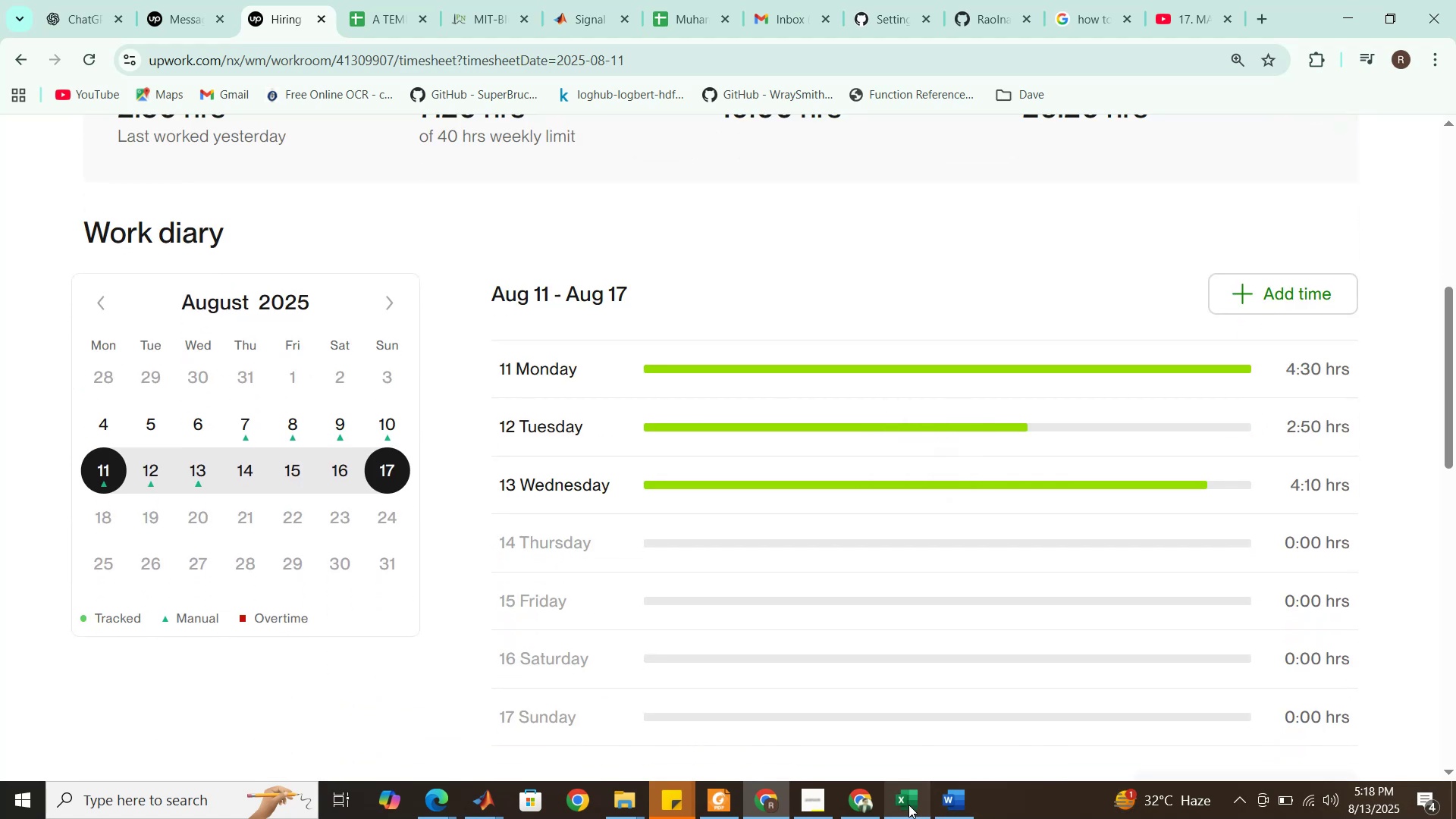 
left_click([908, 804])
 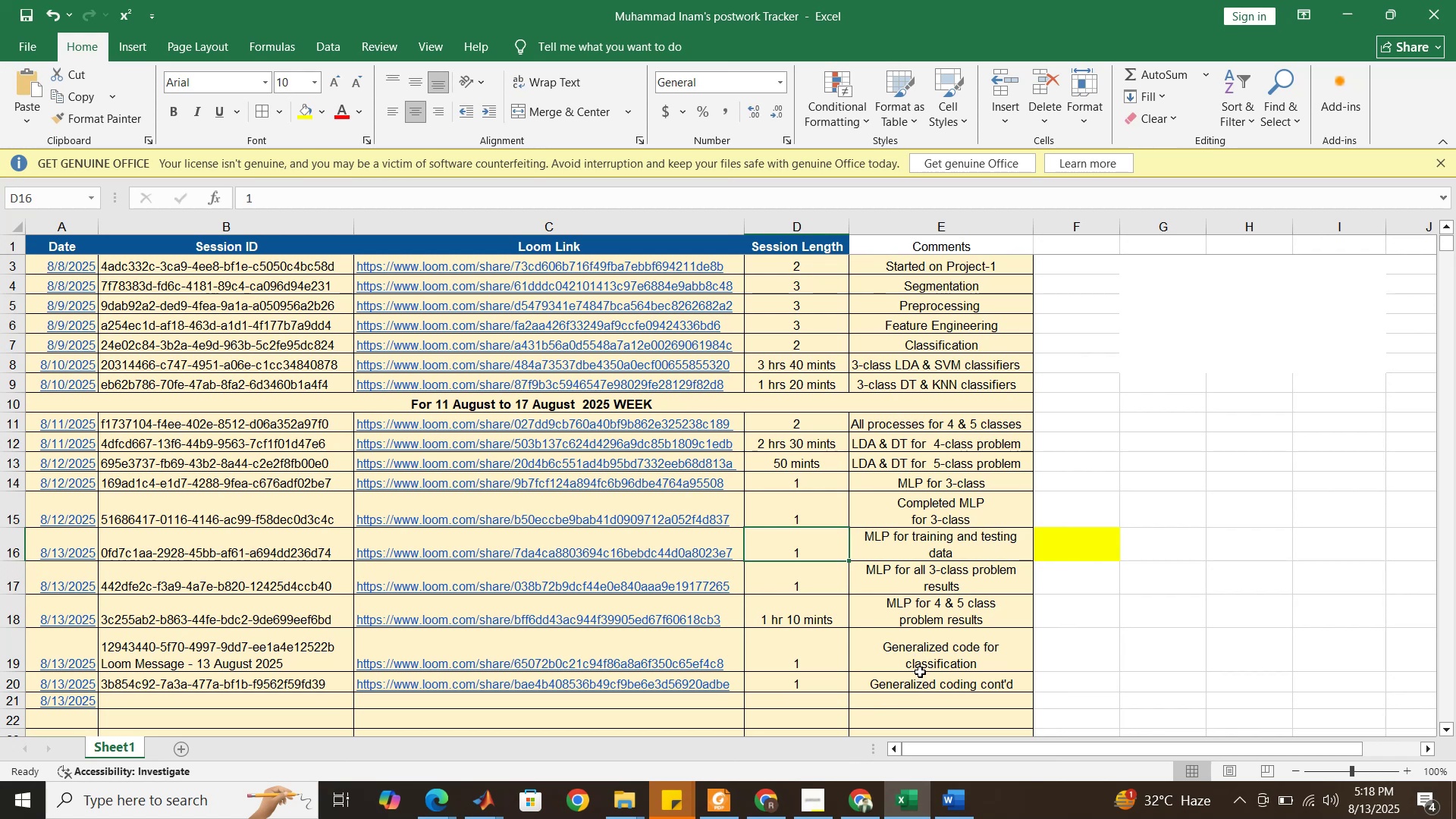 
wait(5.74)
 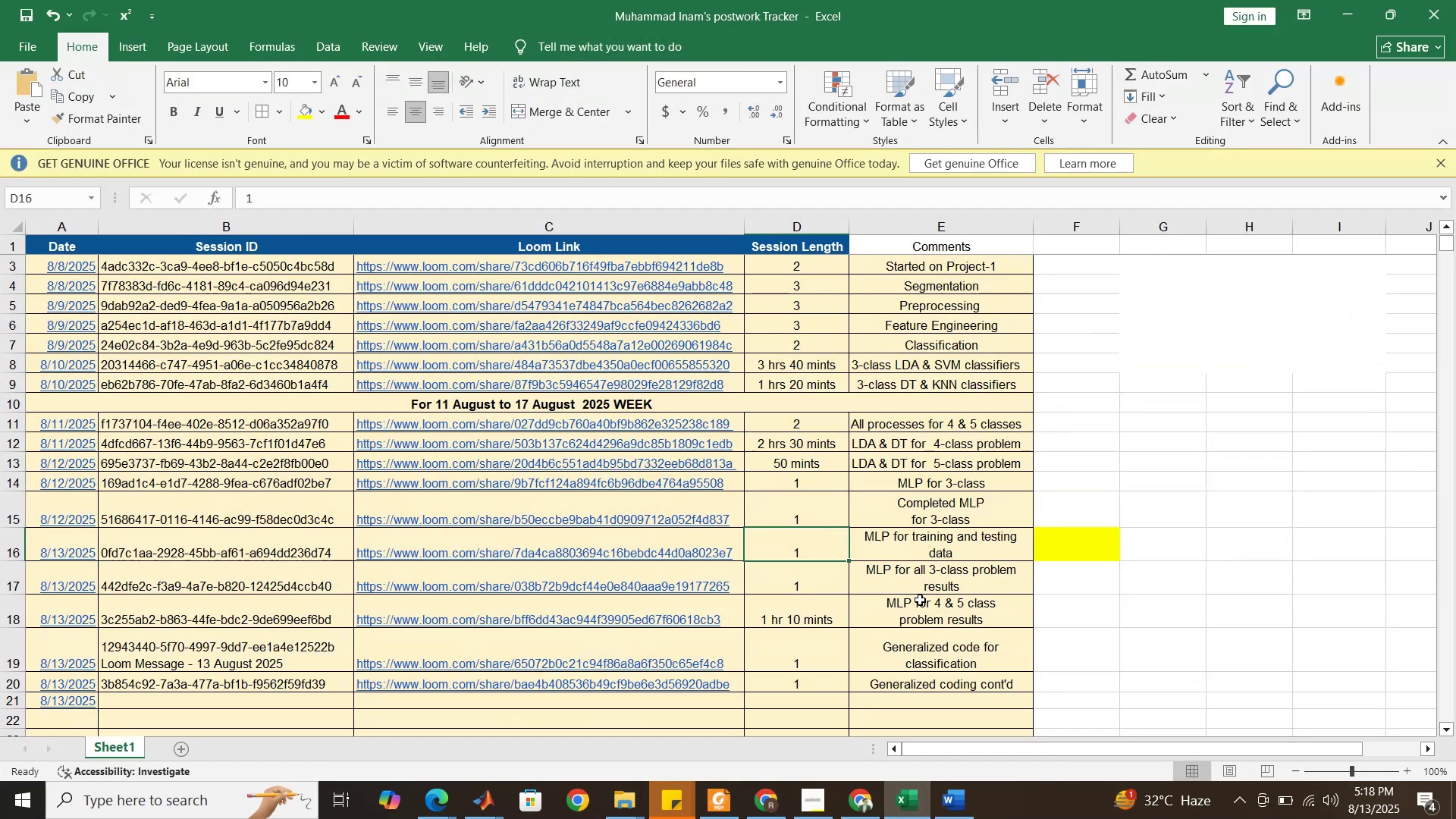 
left_click_drag(start_coordinate=[920, 666], to_coordinate=[908, 557])
 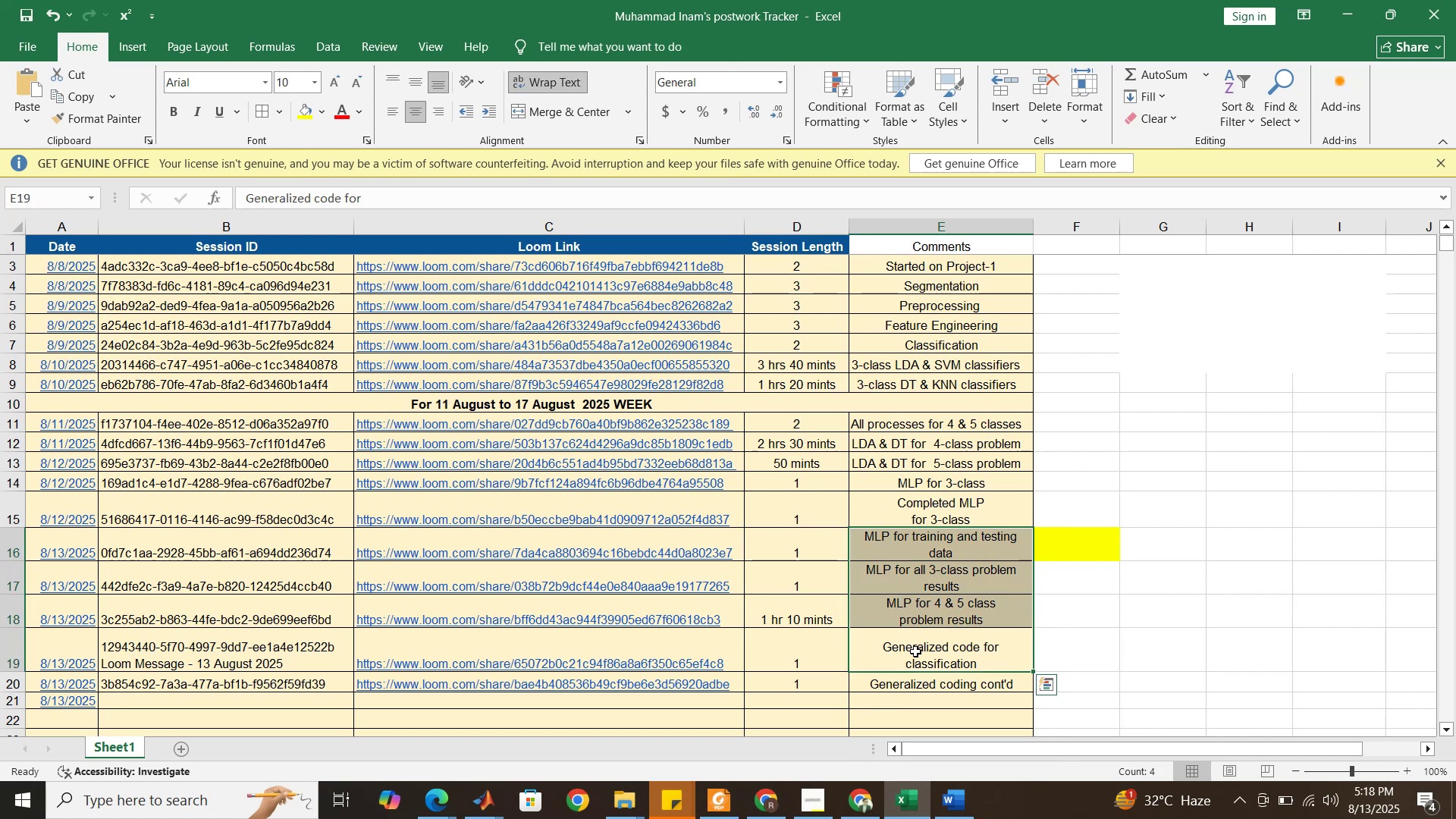 
scroll: coordinate [916, 657], scroll_direction: down, amount: 1.0
 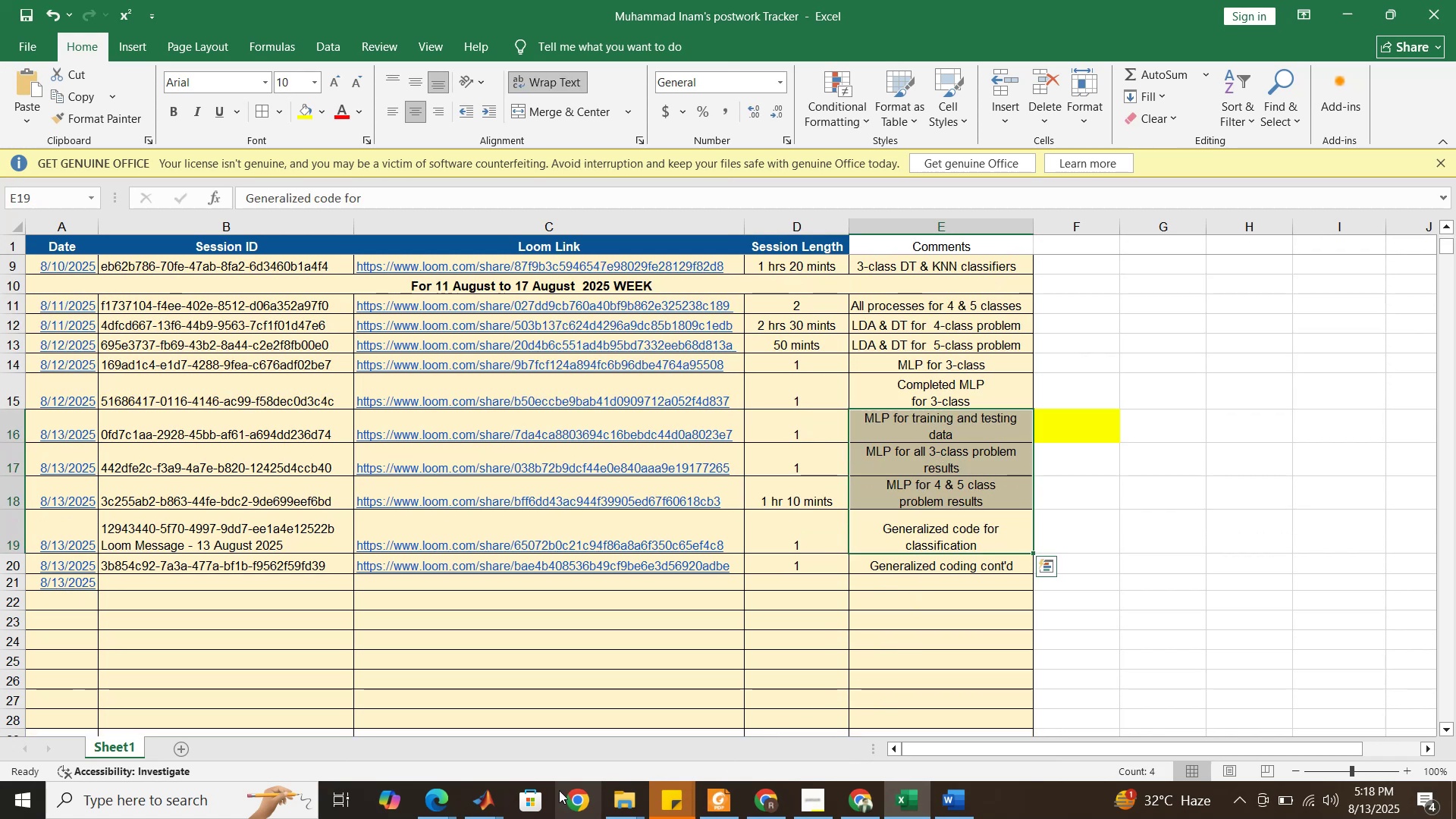 
left_click([485, 802])
 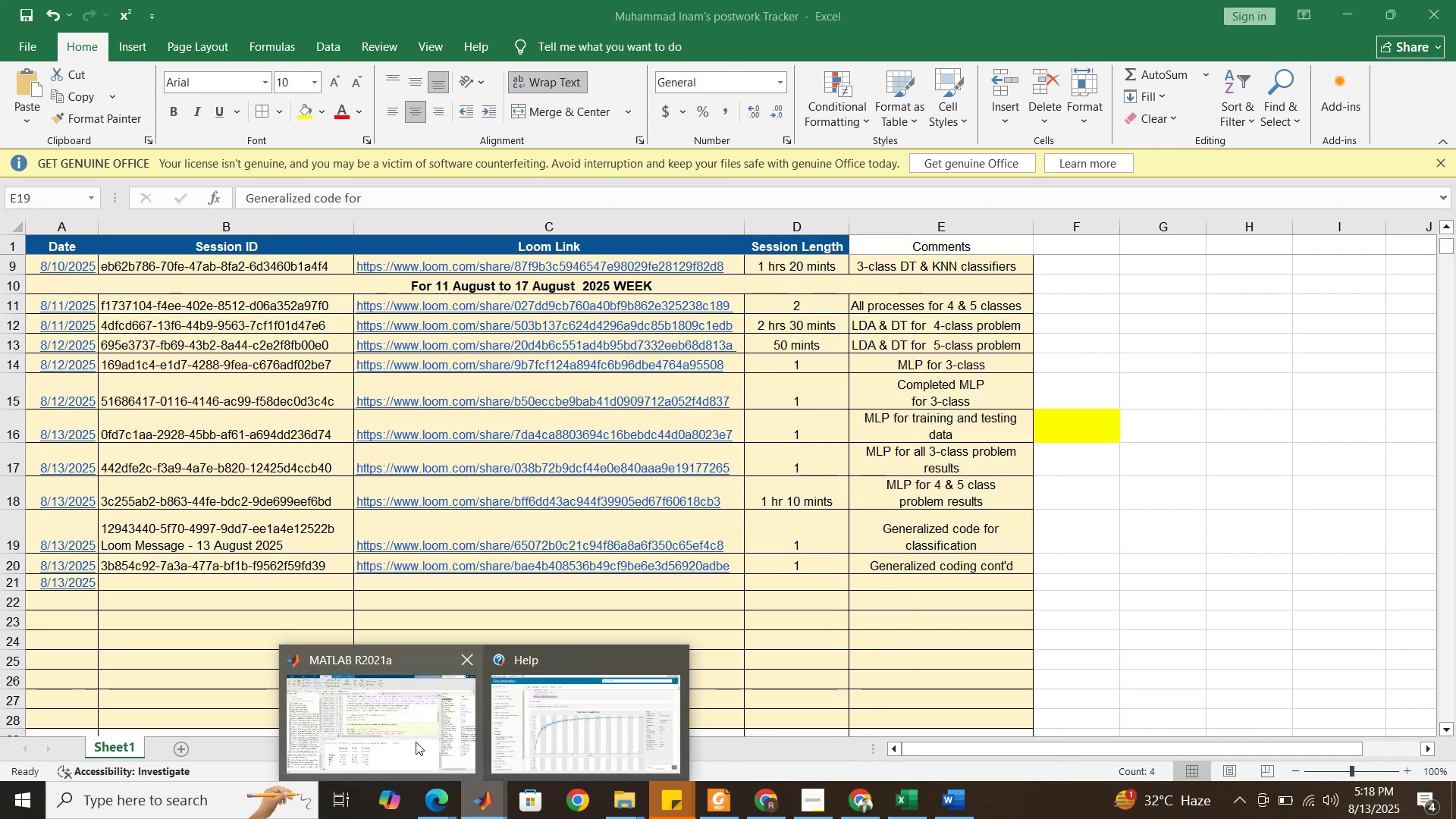 
left_click([416, 742])
 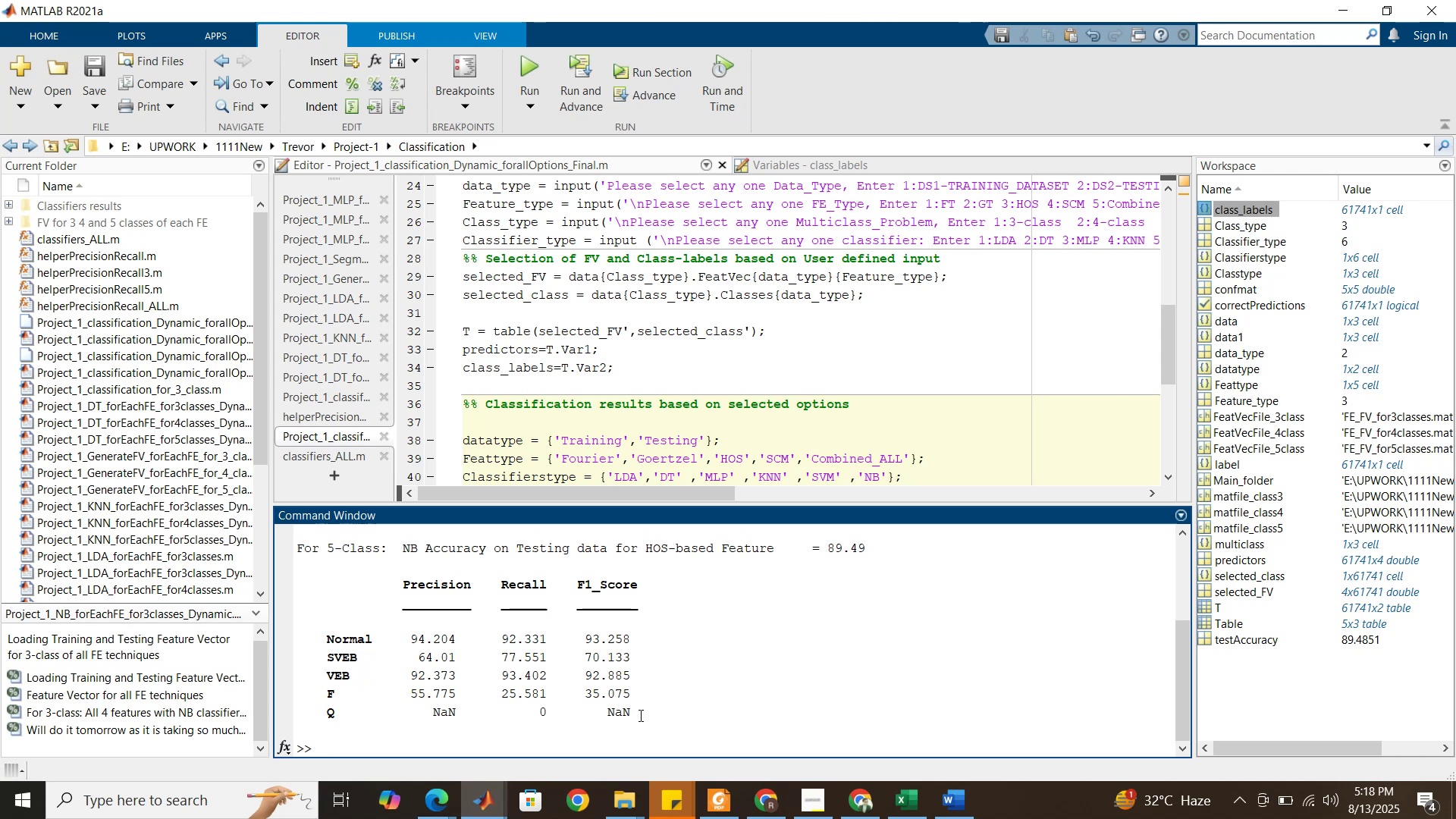 
left_click([707, 705])
 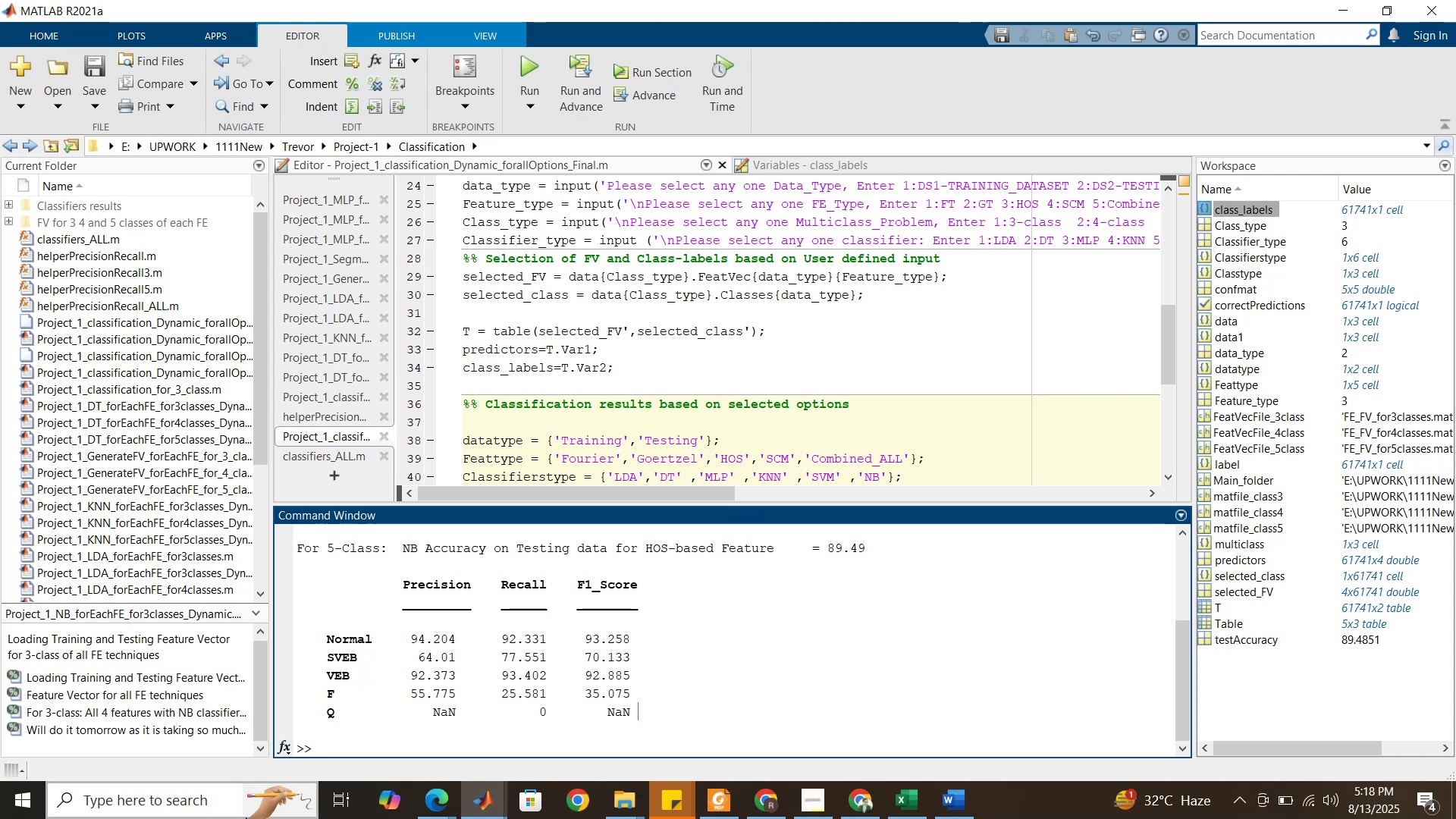 
left_click([439, 797])
 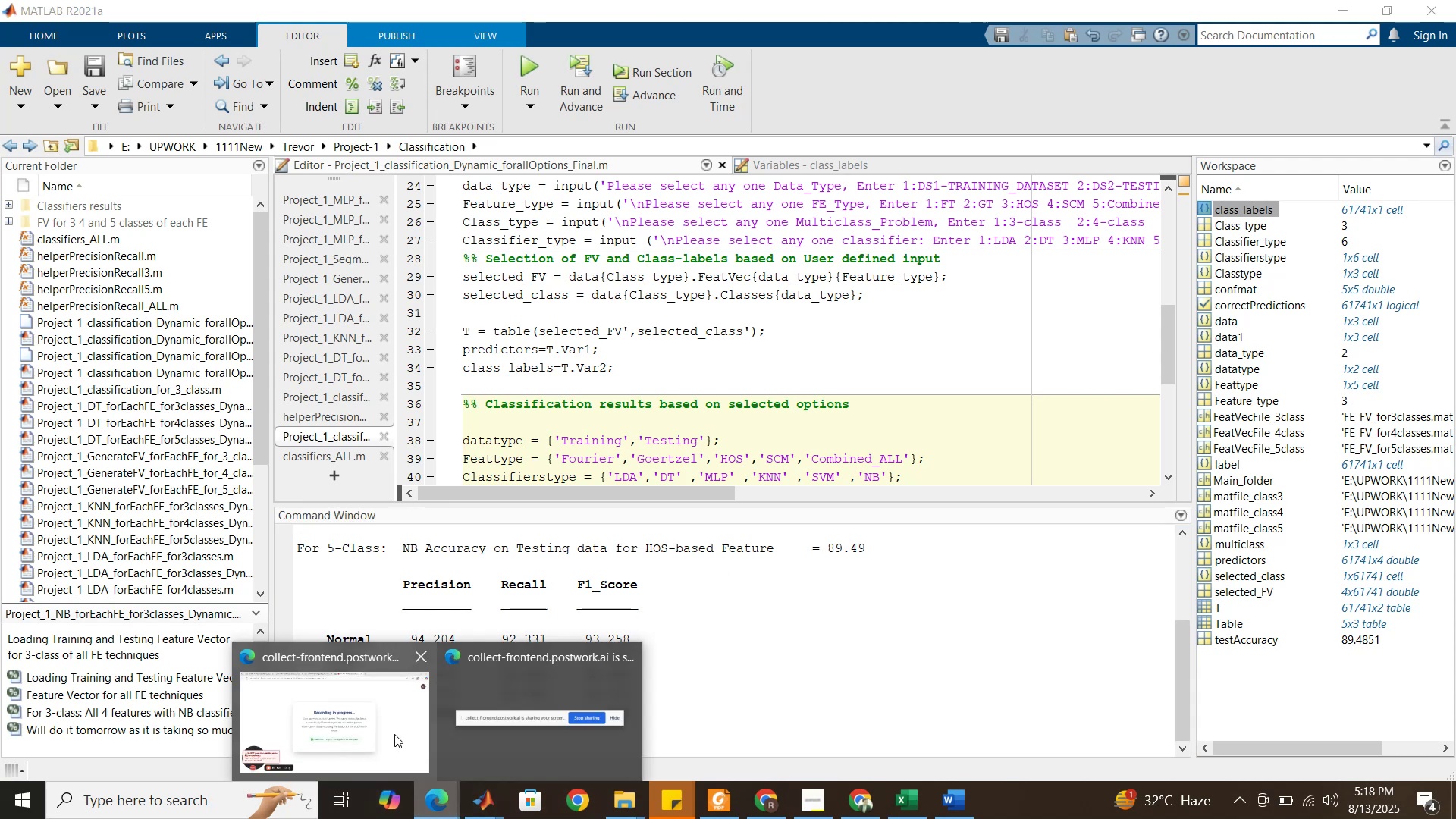 
left_click([394, 734])
 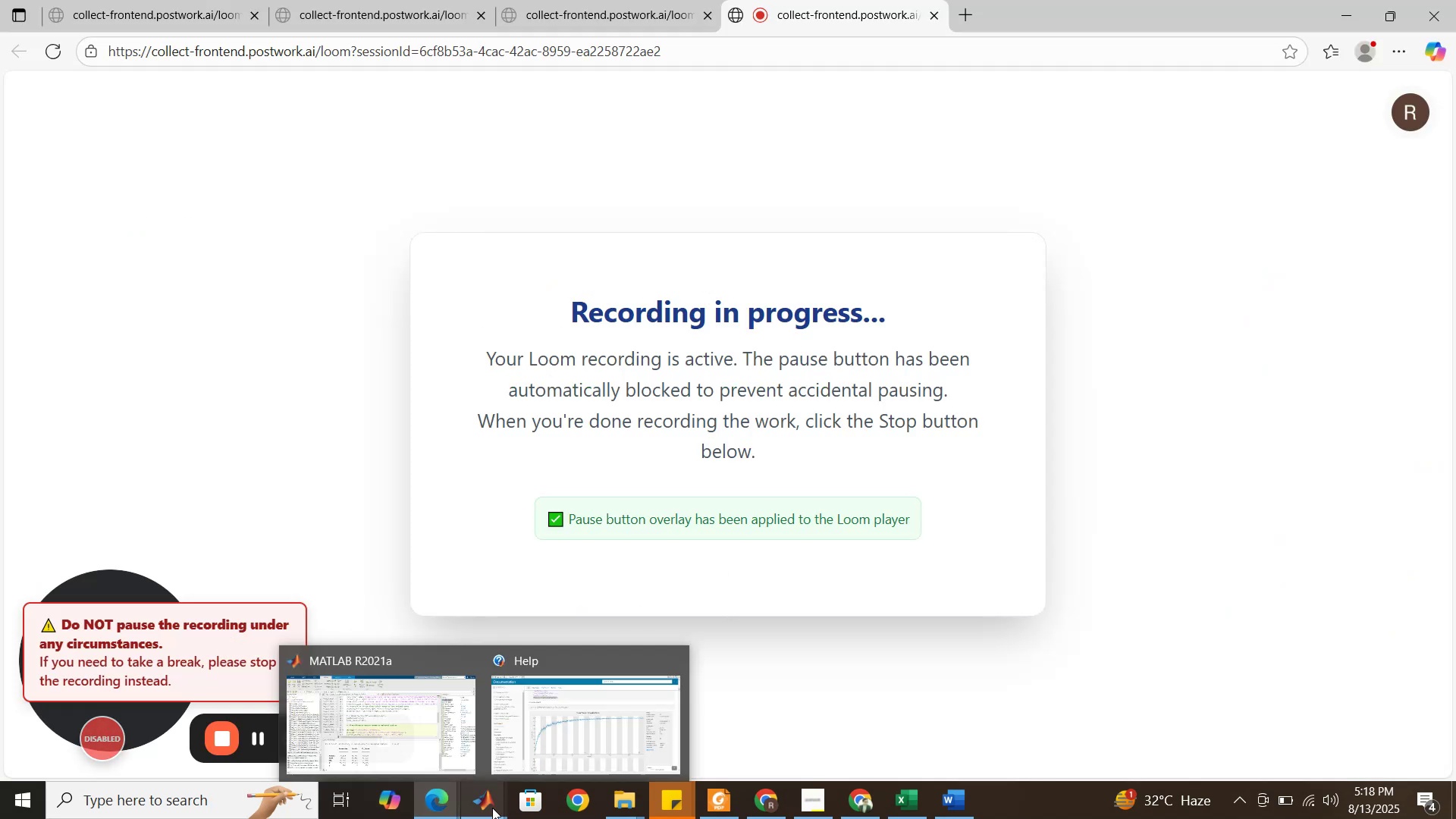 
left_click([427, 740])
 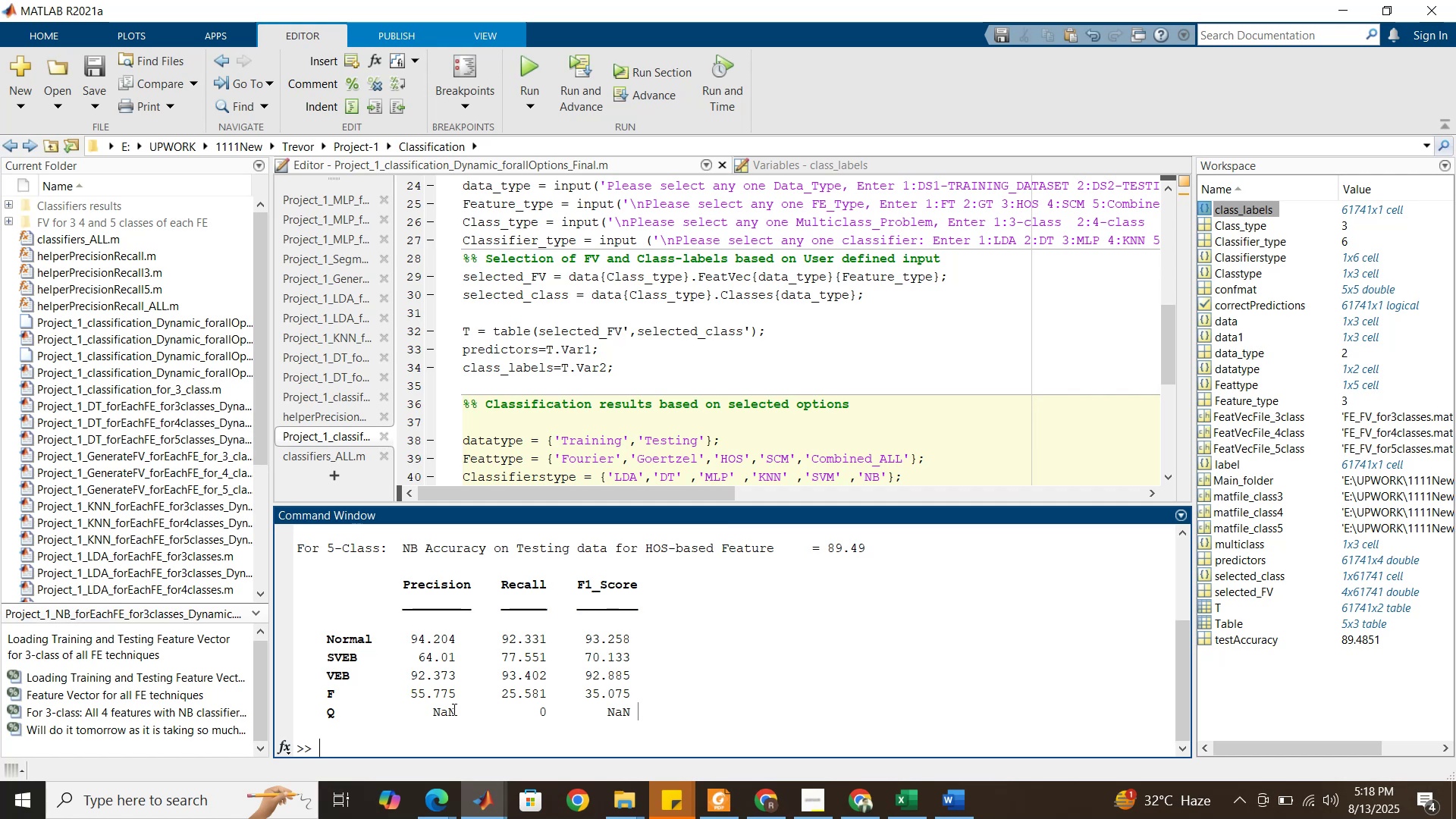 
wait(6.59)
 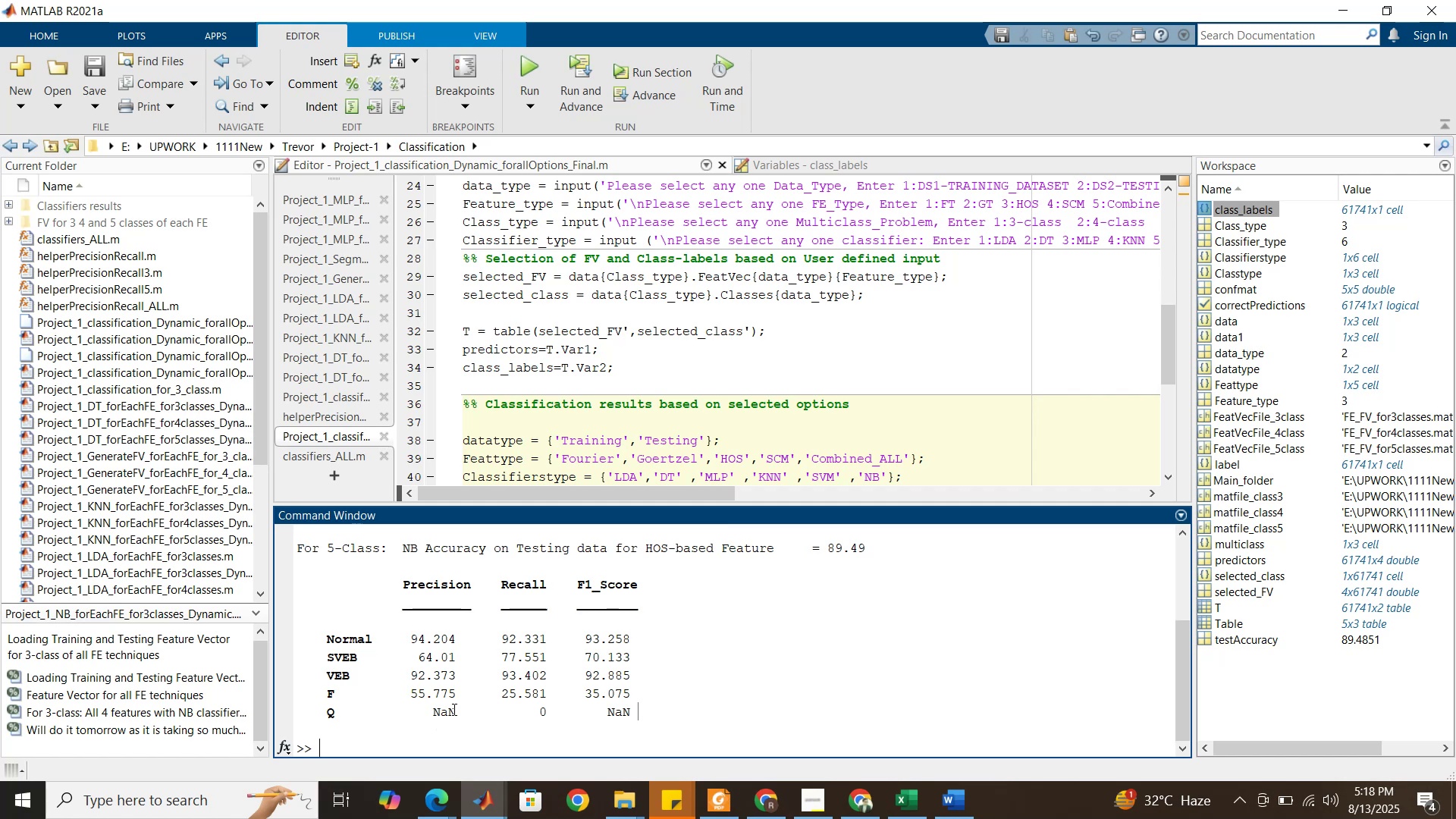 
scroll: coordinate [714, 589], scroll_direction: up, amount: 4.0
 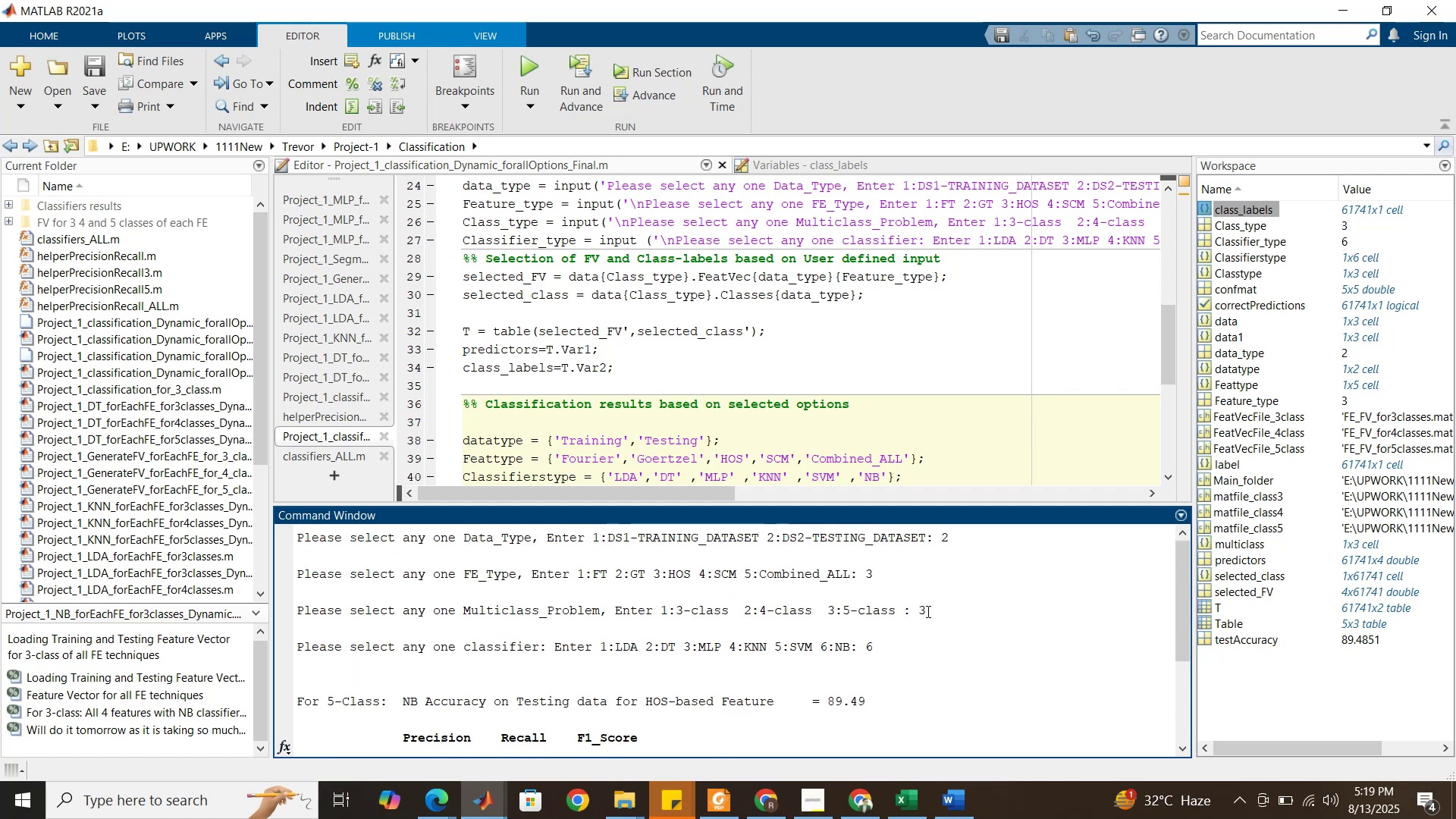 
left_click_drag(start_coordinate=[323, 702], to_coordinate=[357, 702])
 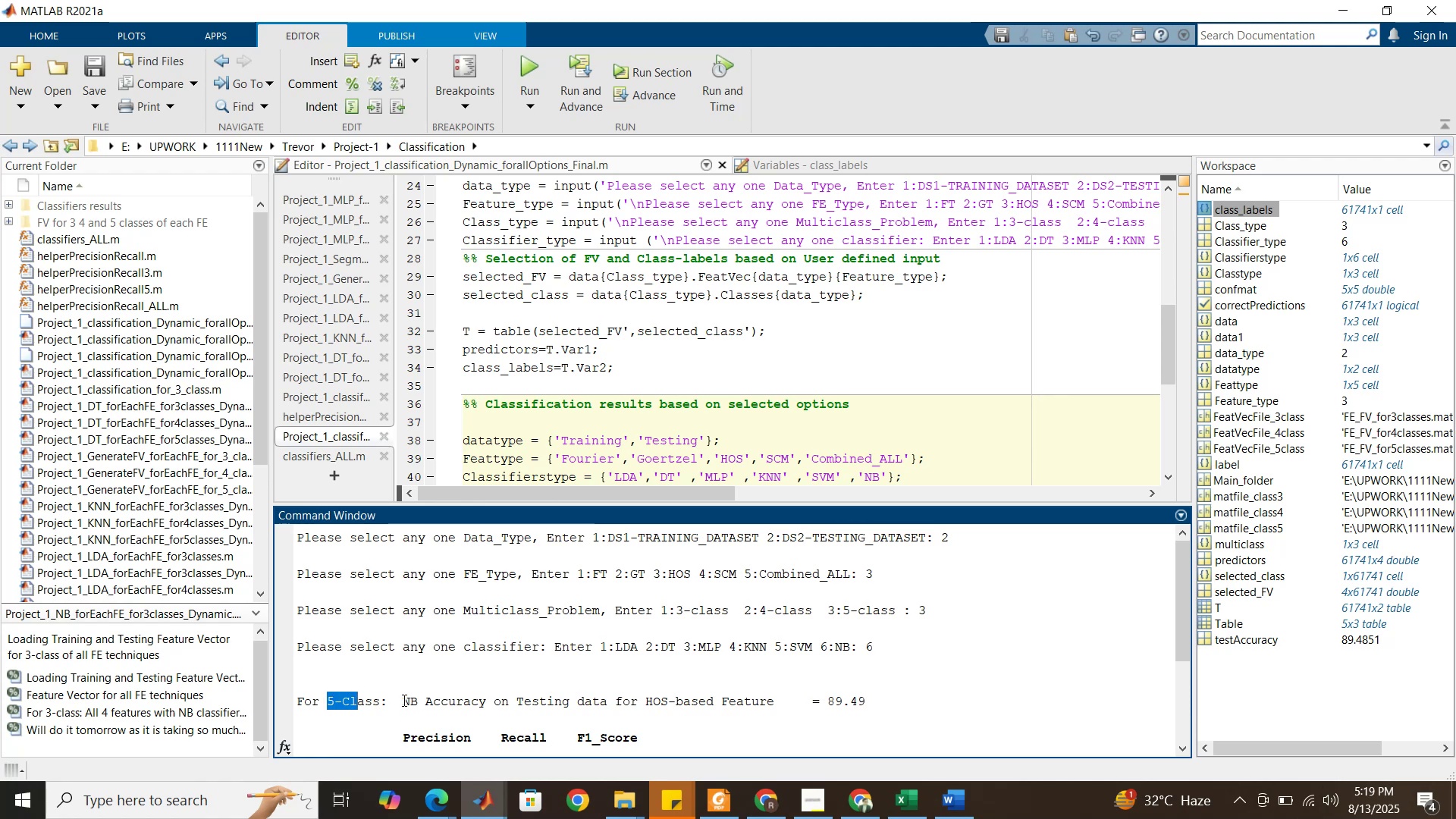 
left_click_drag(start_coordinate=[400, 700], to_coordinate=[416, 701])
 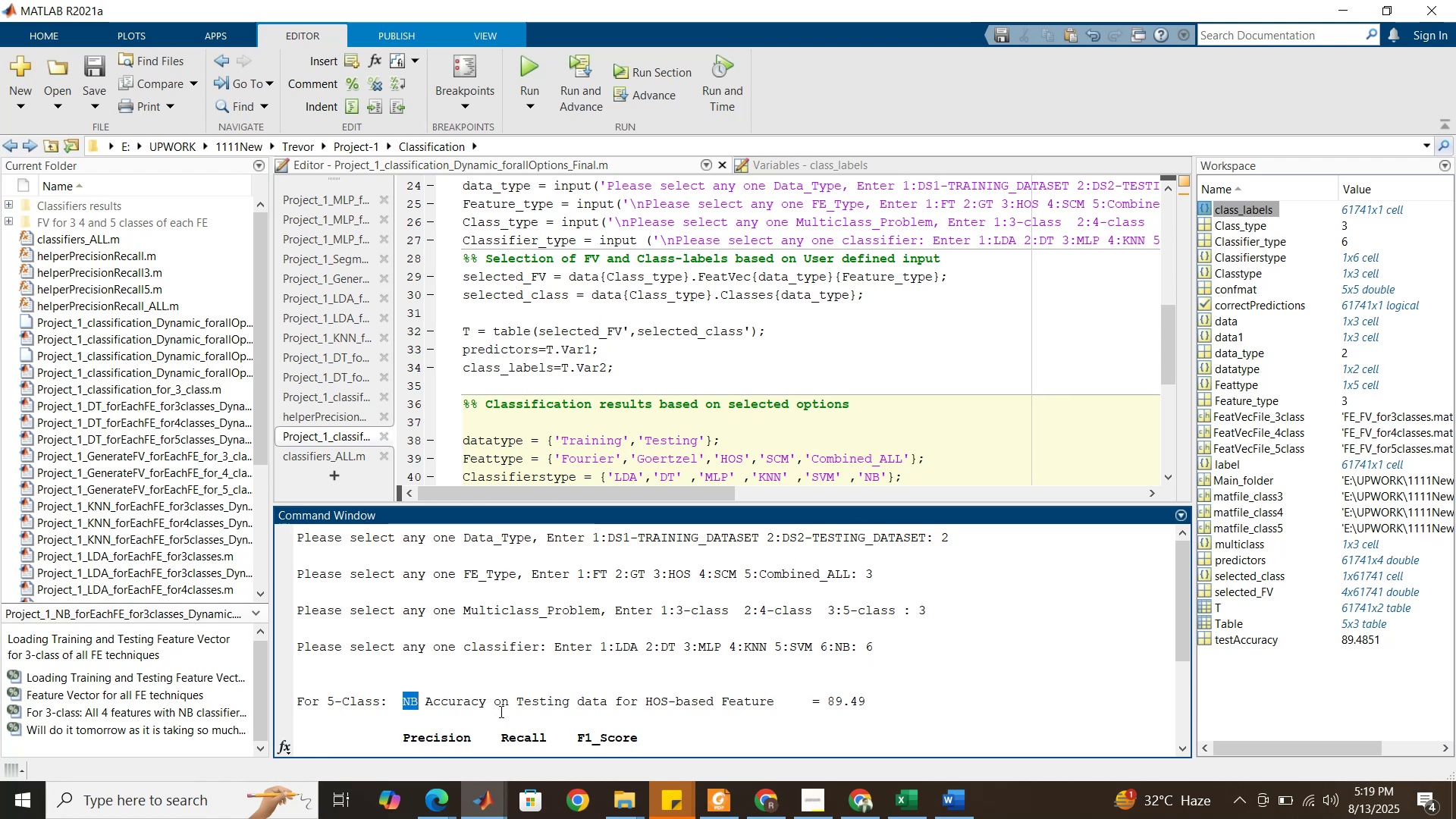 
left_click_drag(start_coordinate=[518, 700], to_coordinate=[572, 704])
 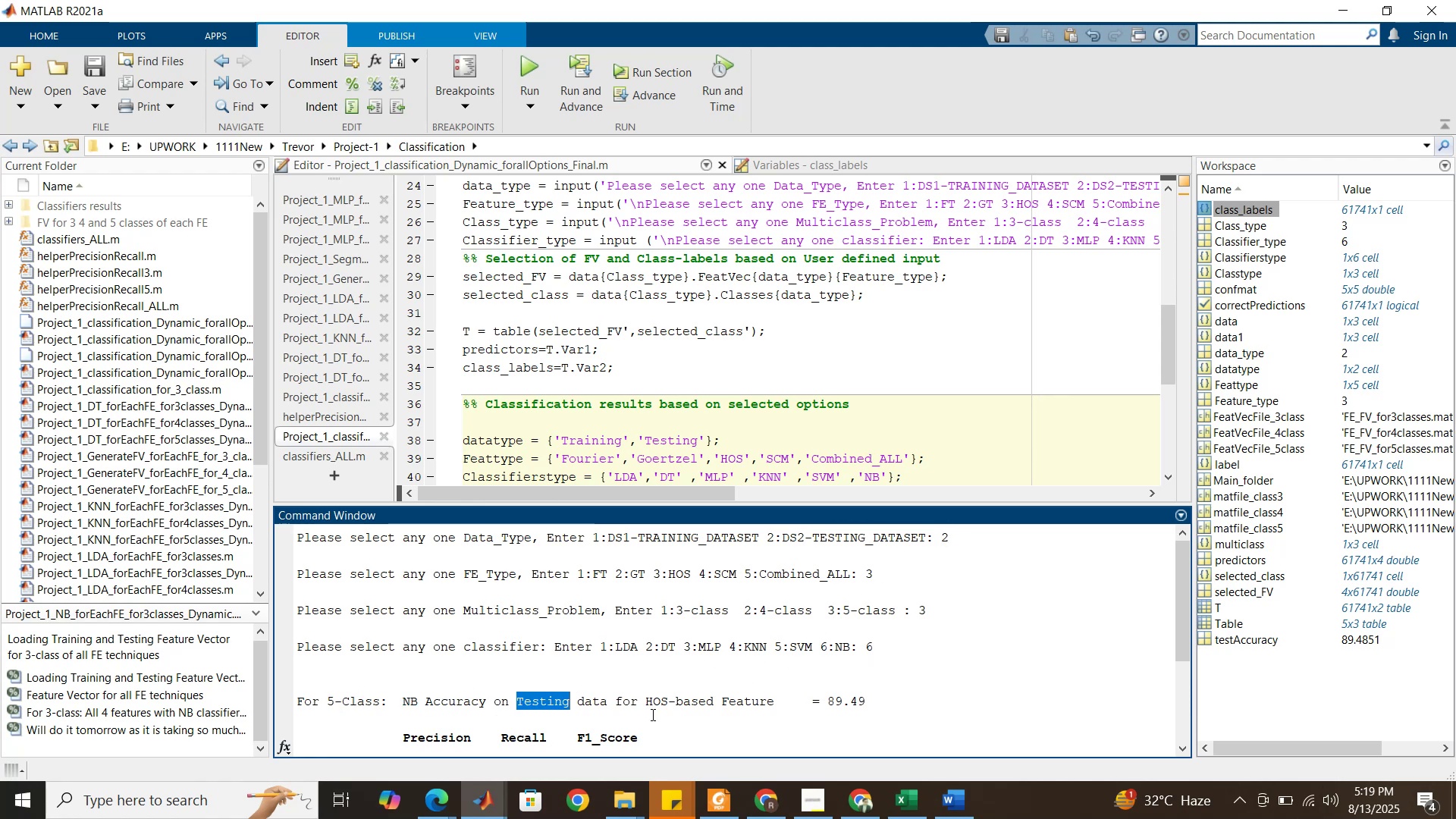 
scroll: coordinate [711, 431], scroll_direction: down, amount: 15.0
 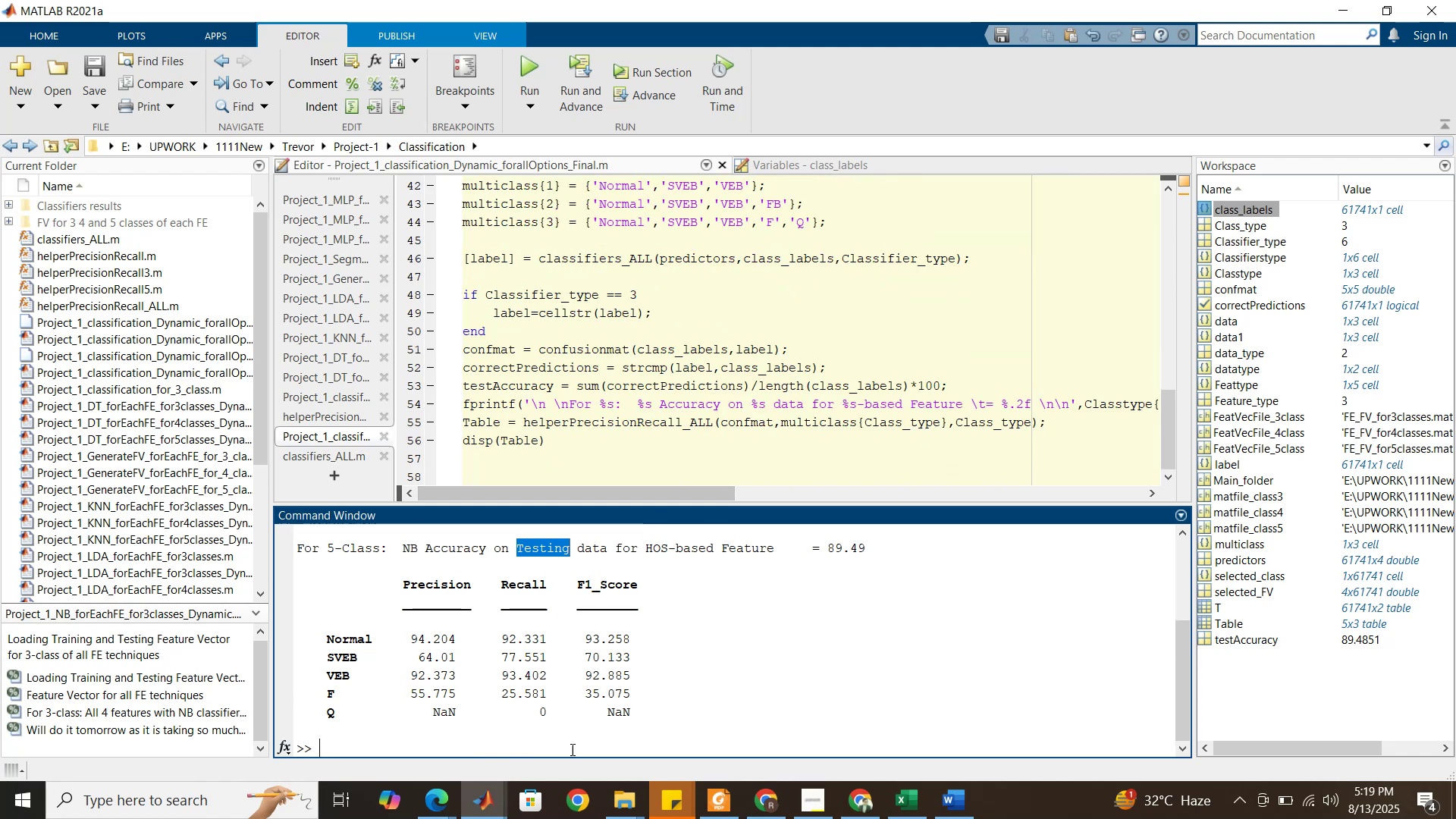 
left_click([570, 748])
 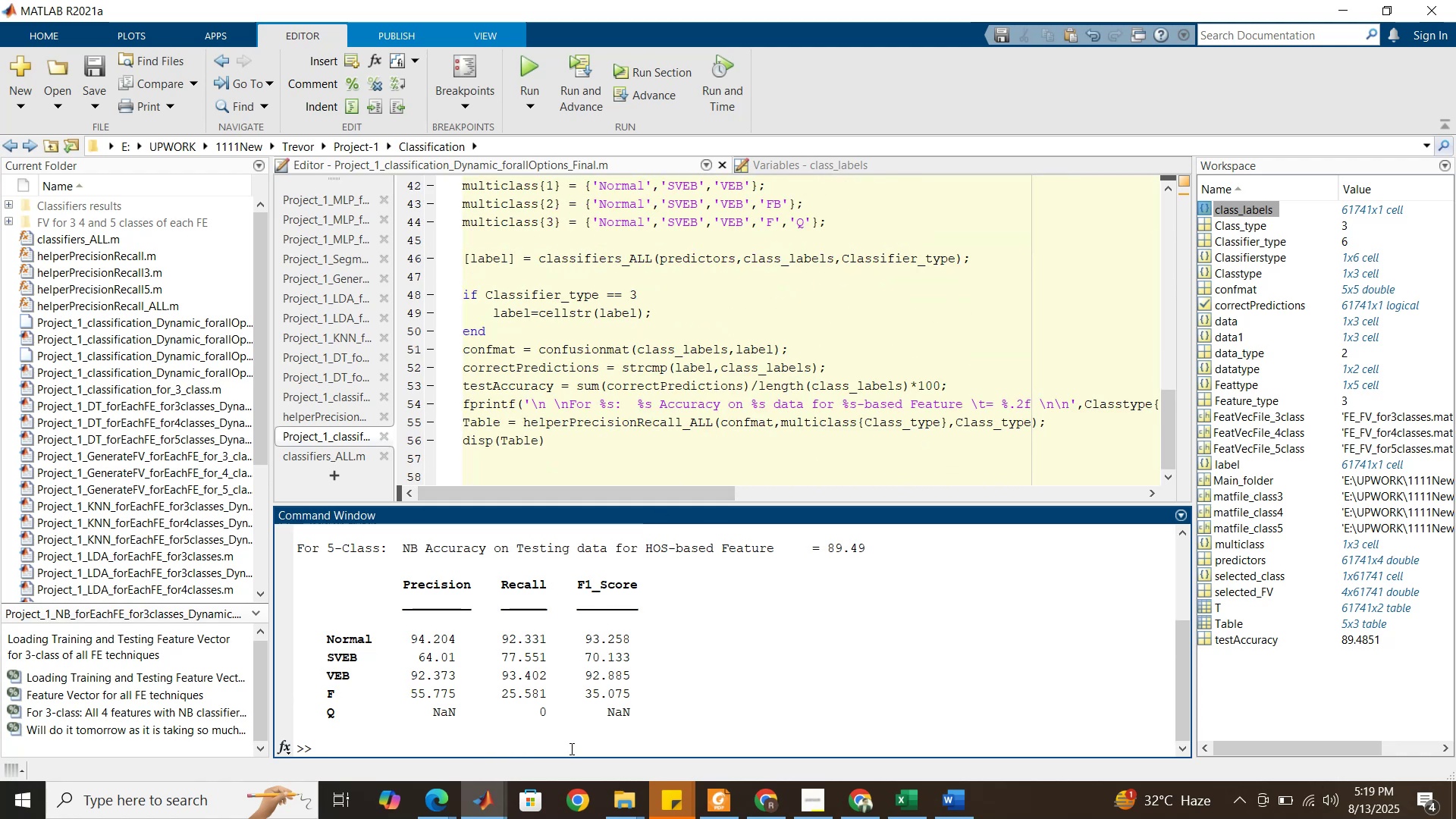 
type(clear all)
 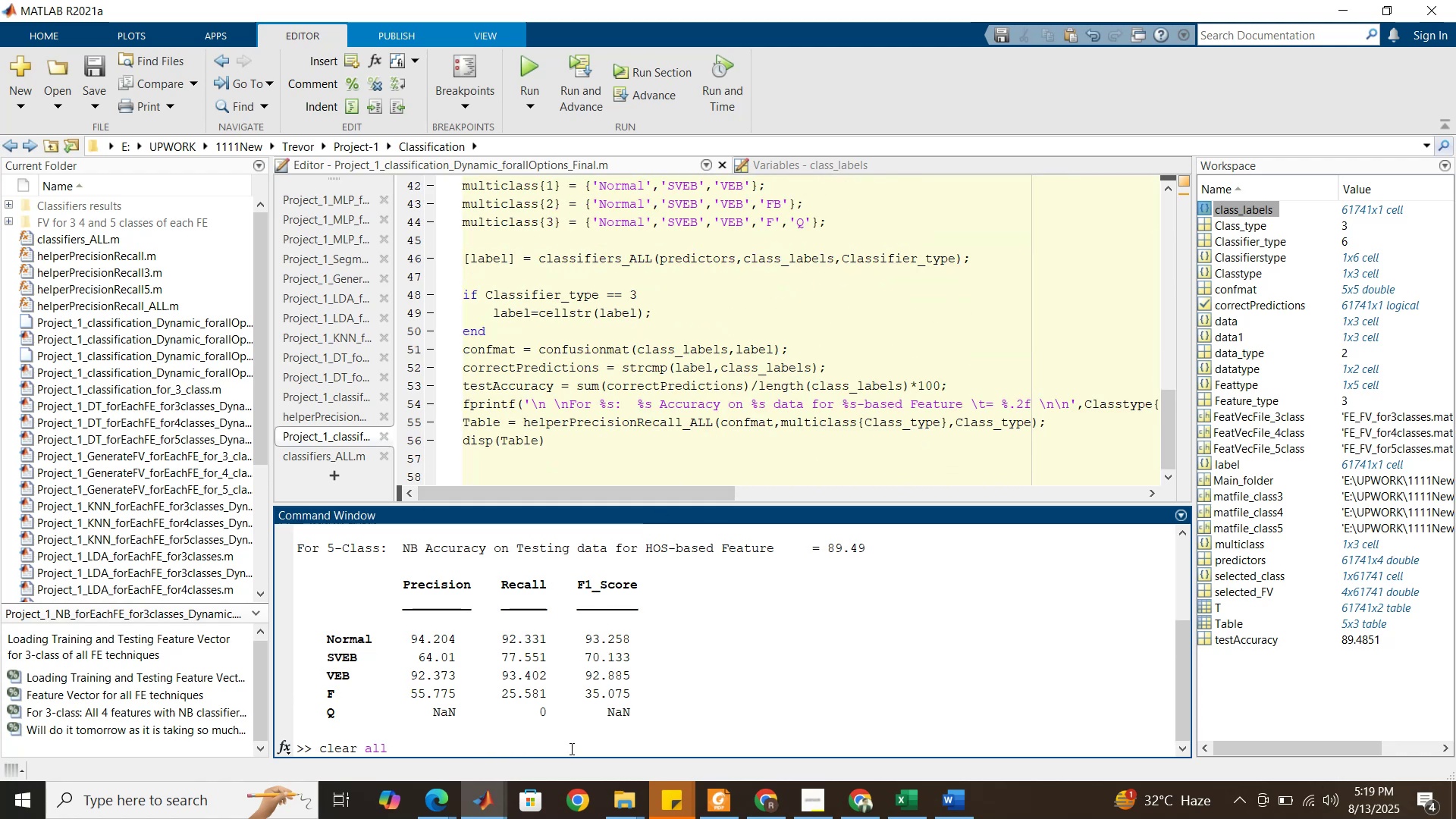 
key(Enter)
 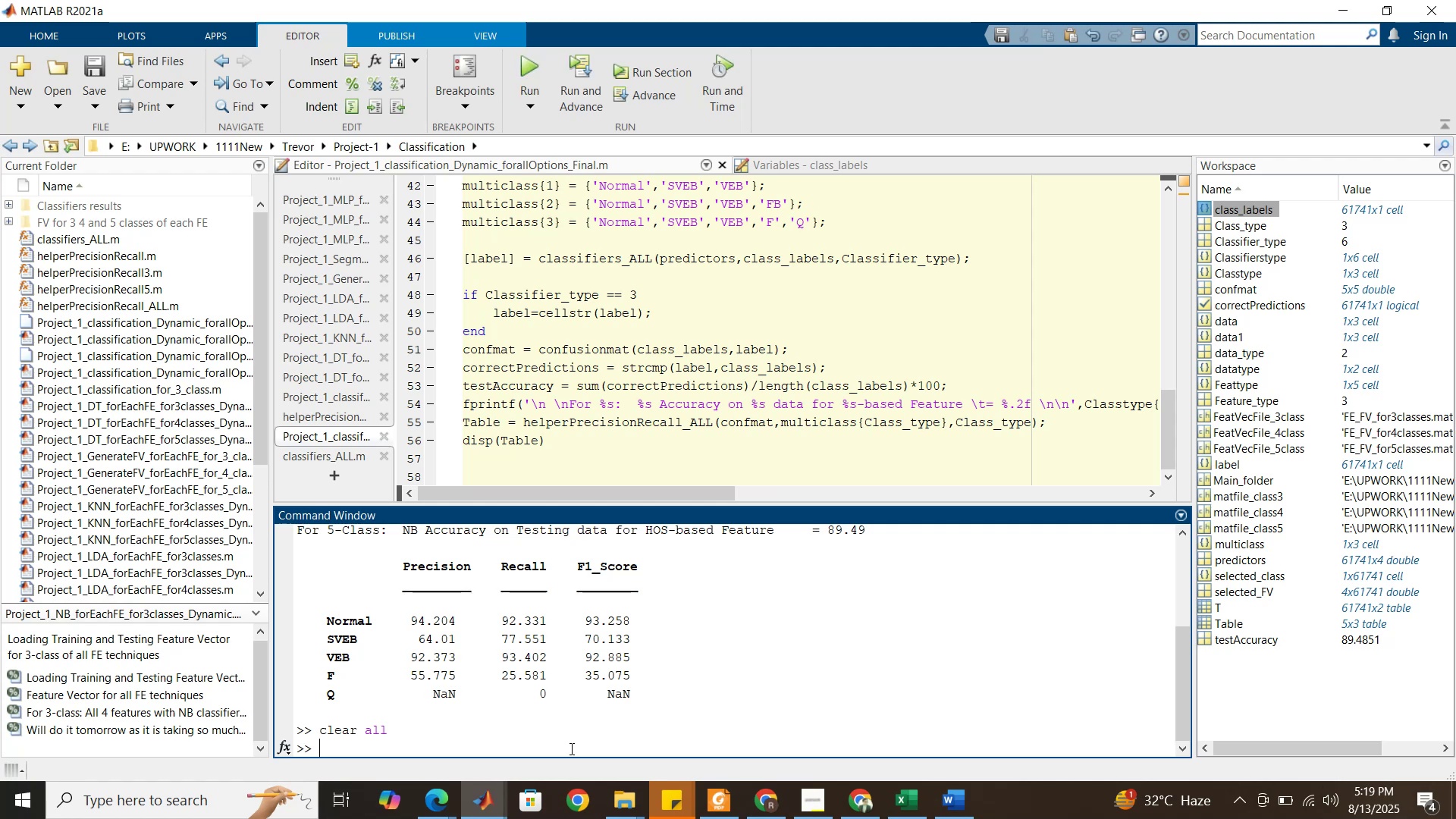 
wait(6.95)
 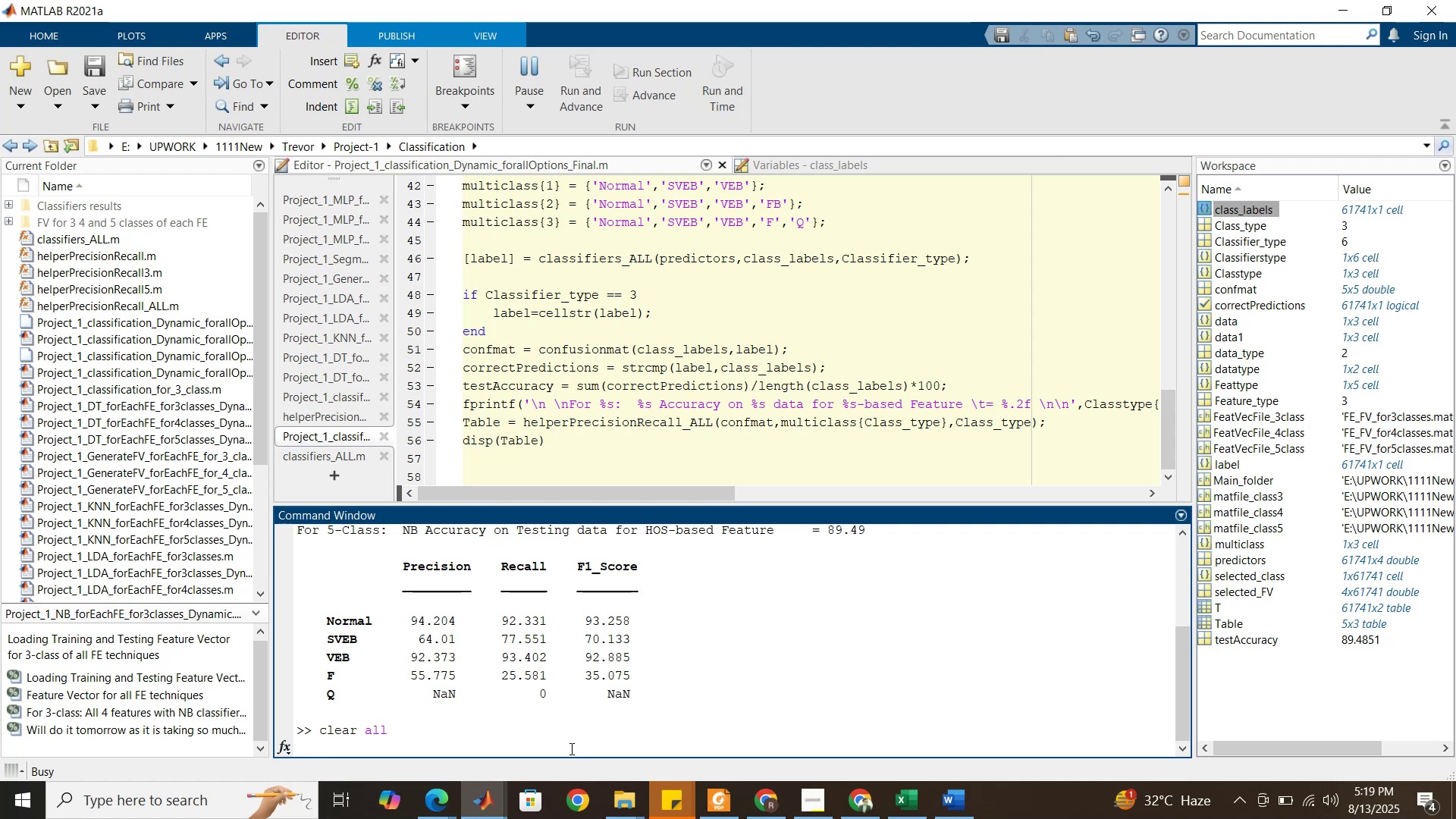 
type(close all)
 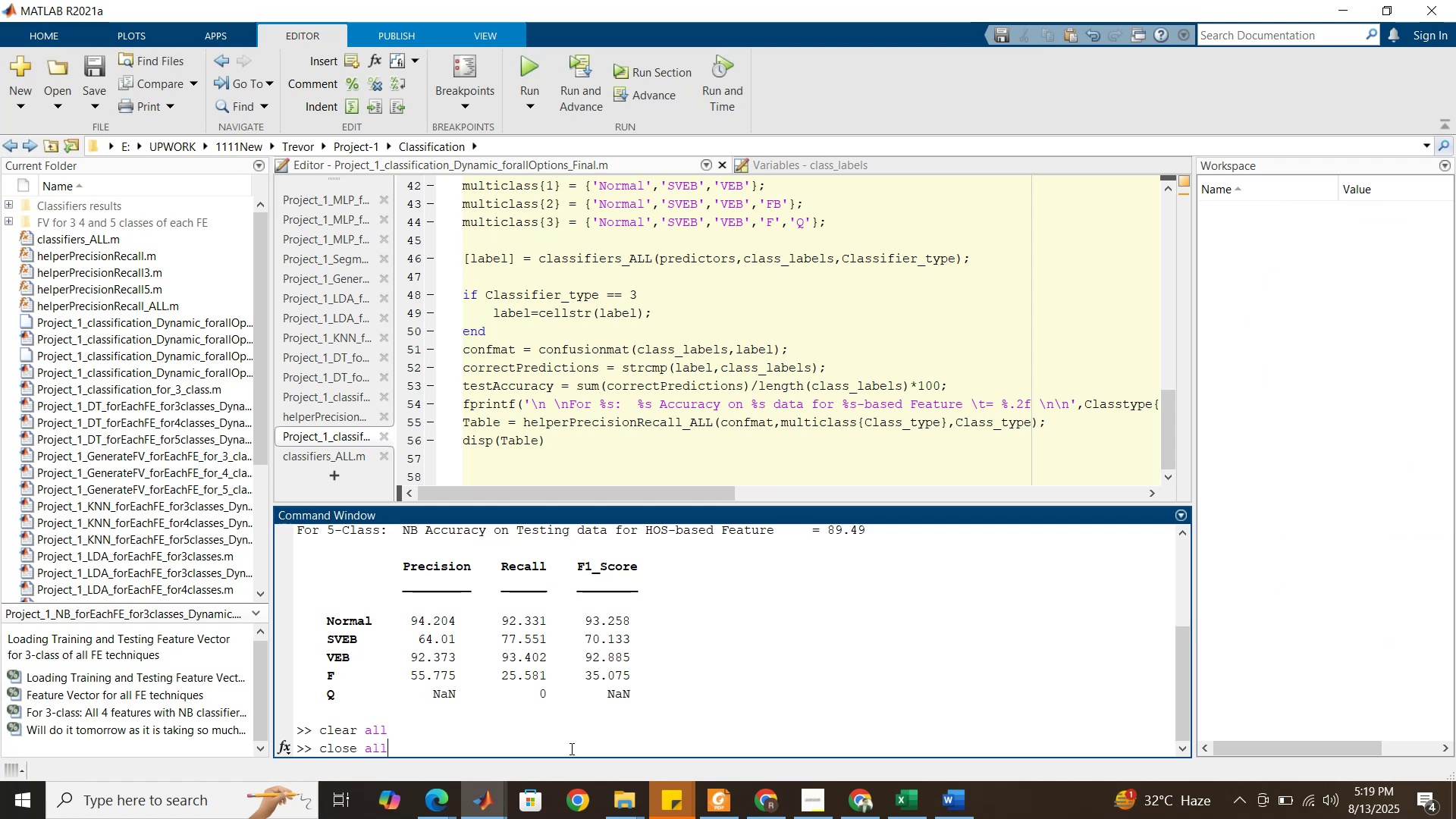 
key(Enter)
 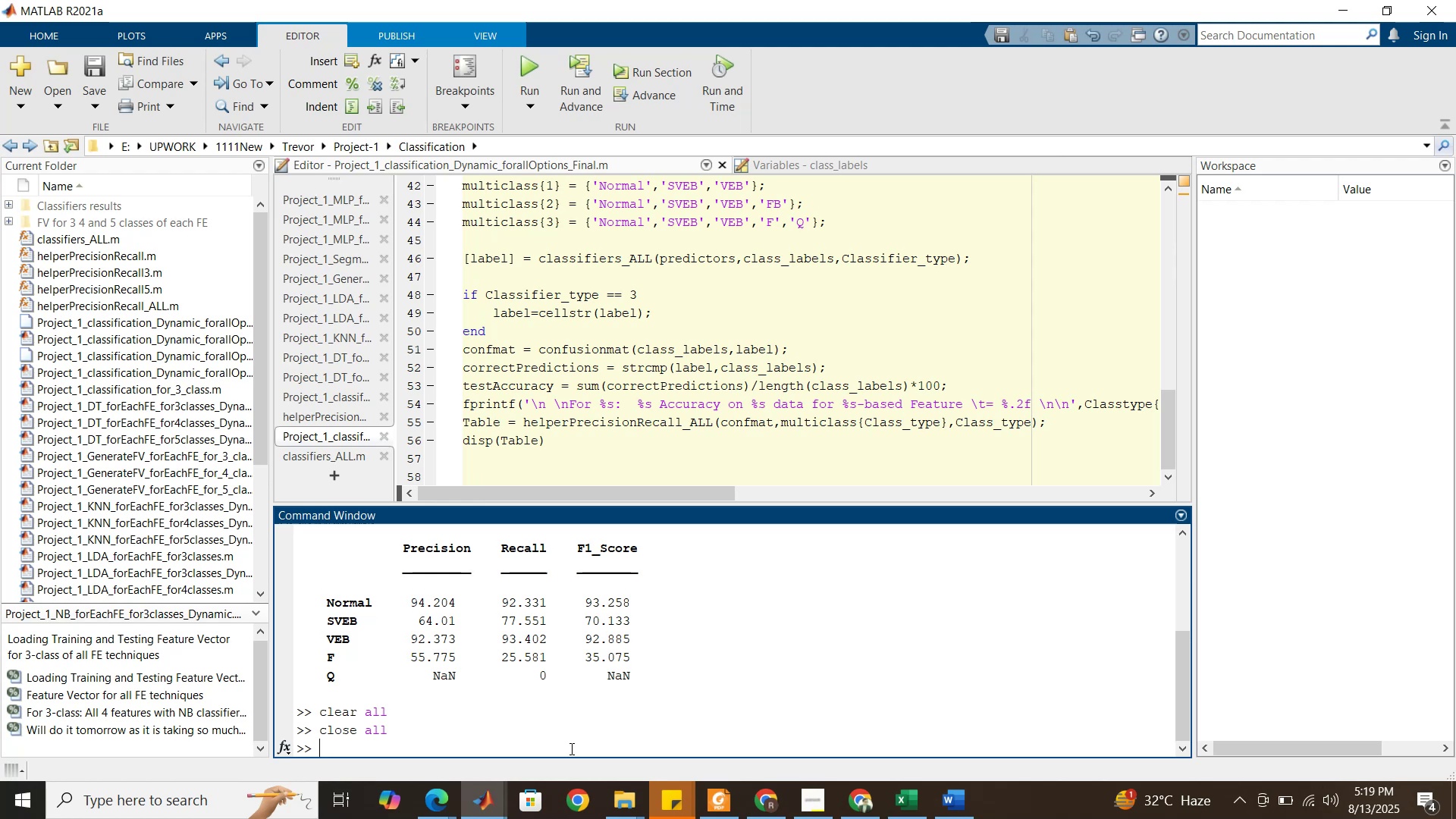 
type(clc)
 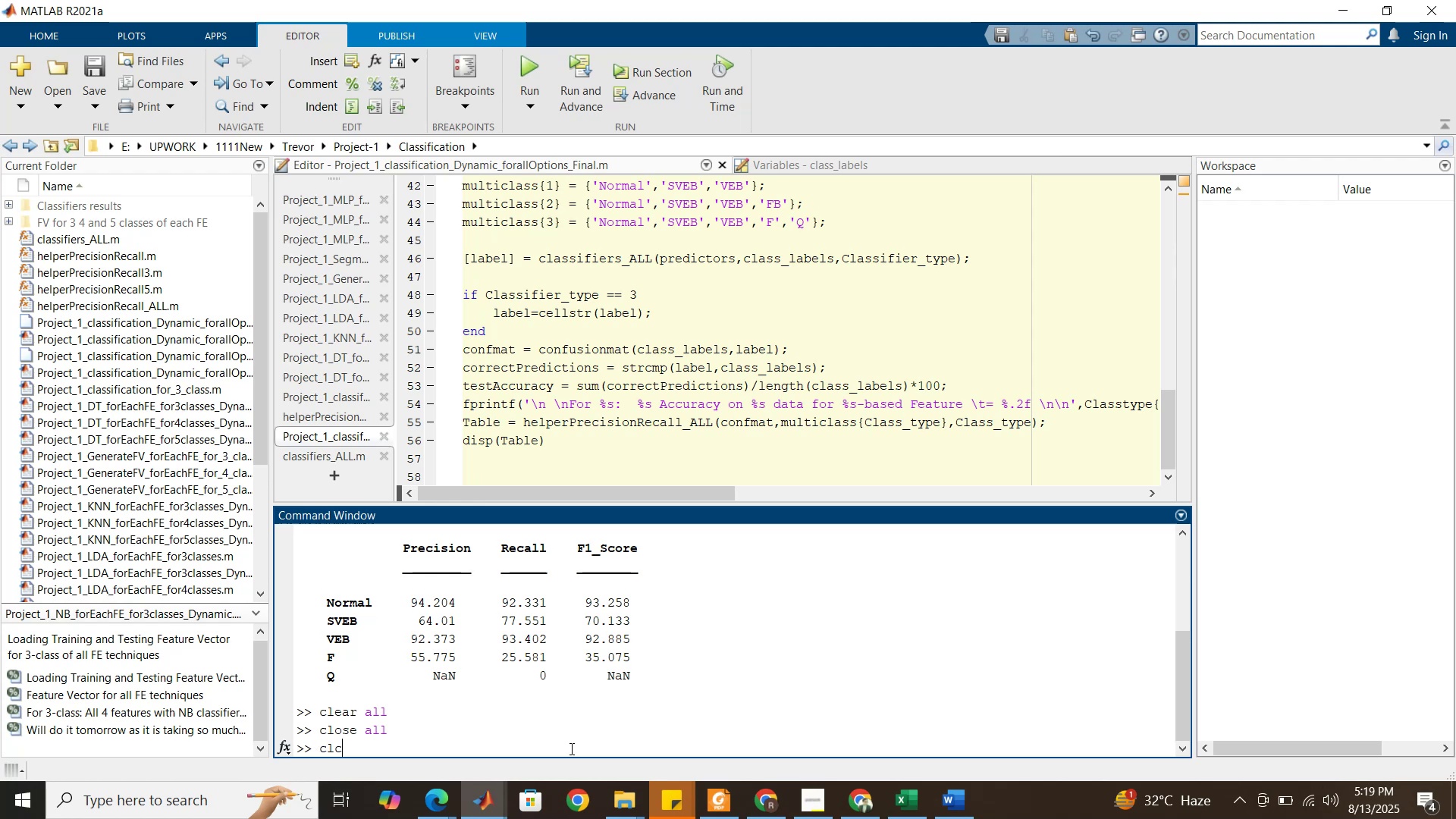 
key(Enter)
 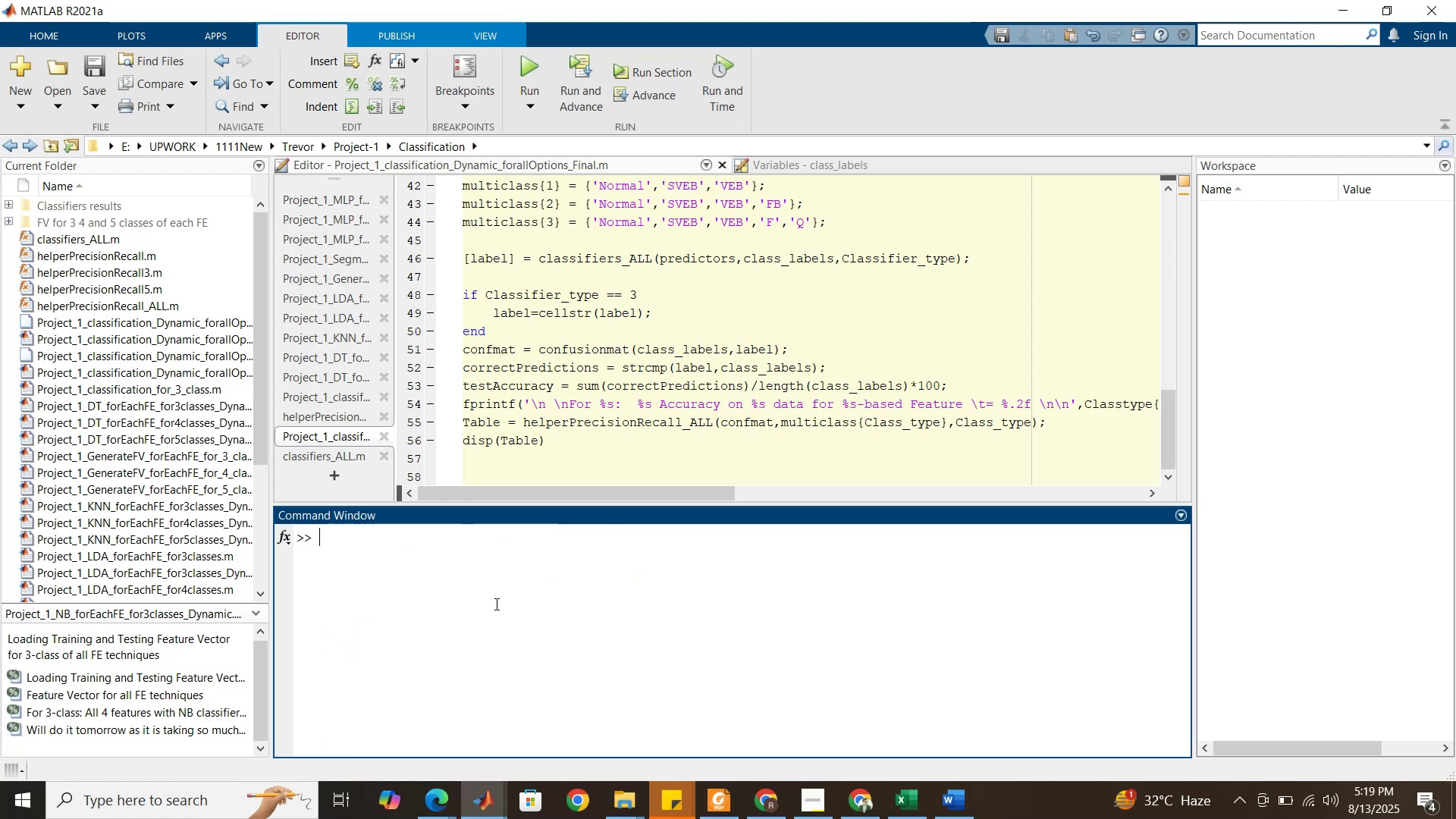 
left_click([628, 382])
 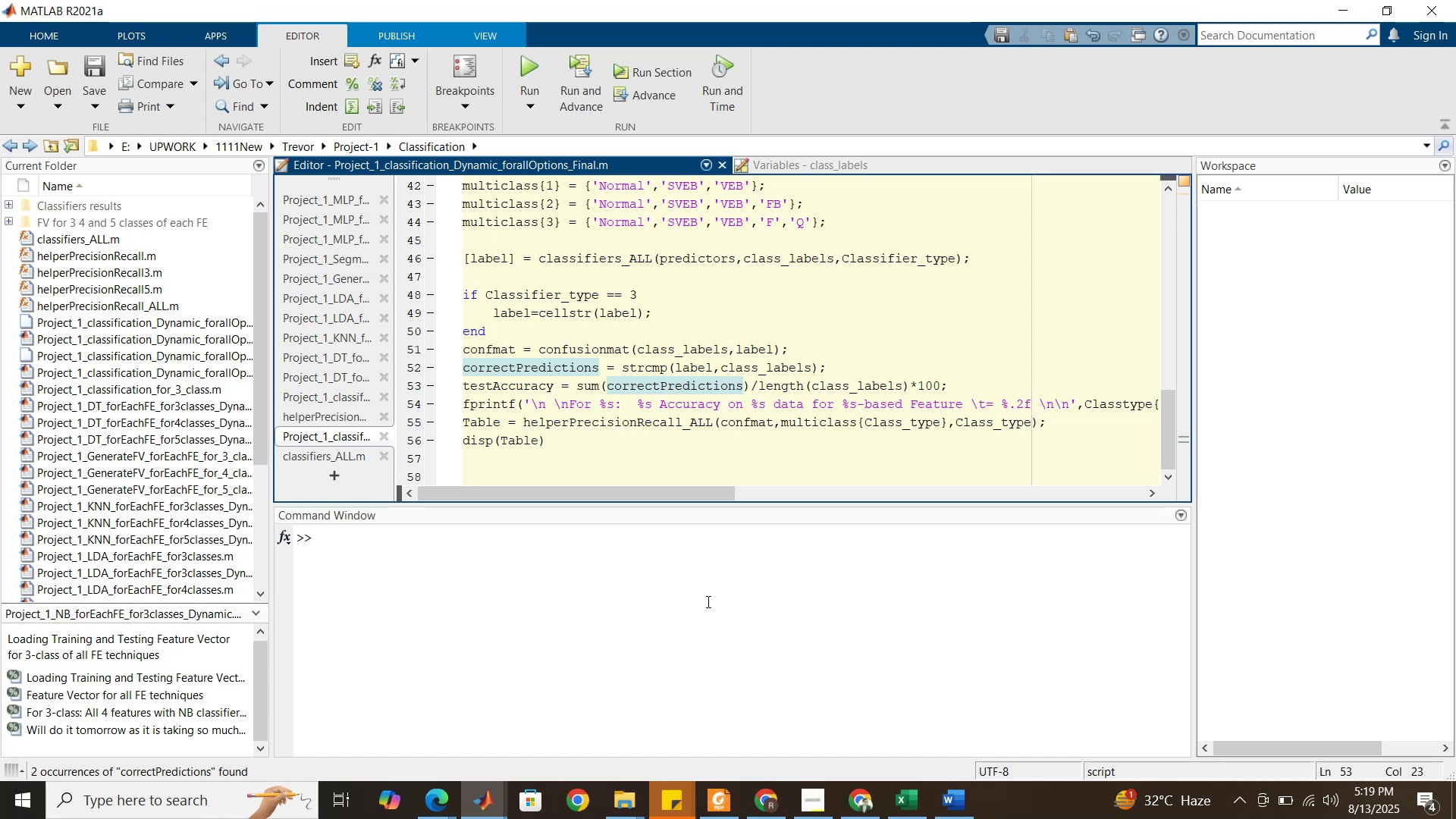 
left_click([628, 435])
 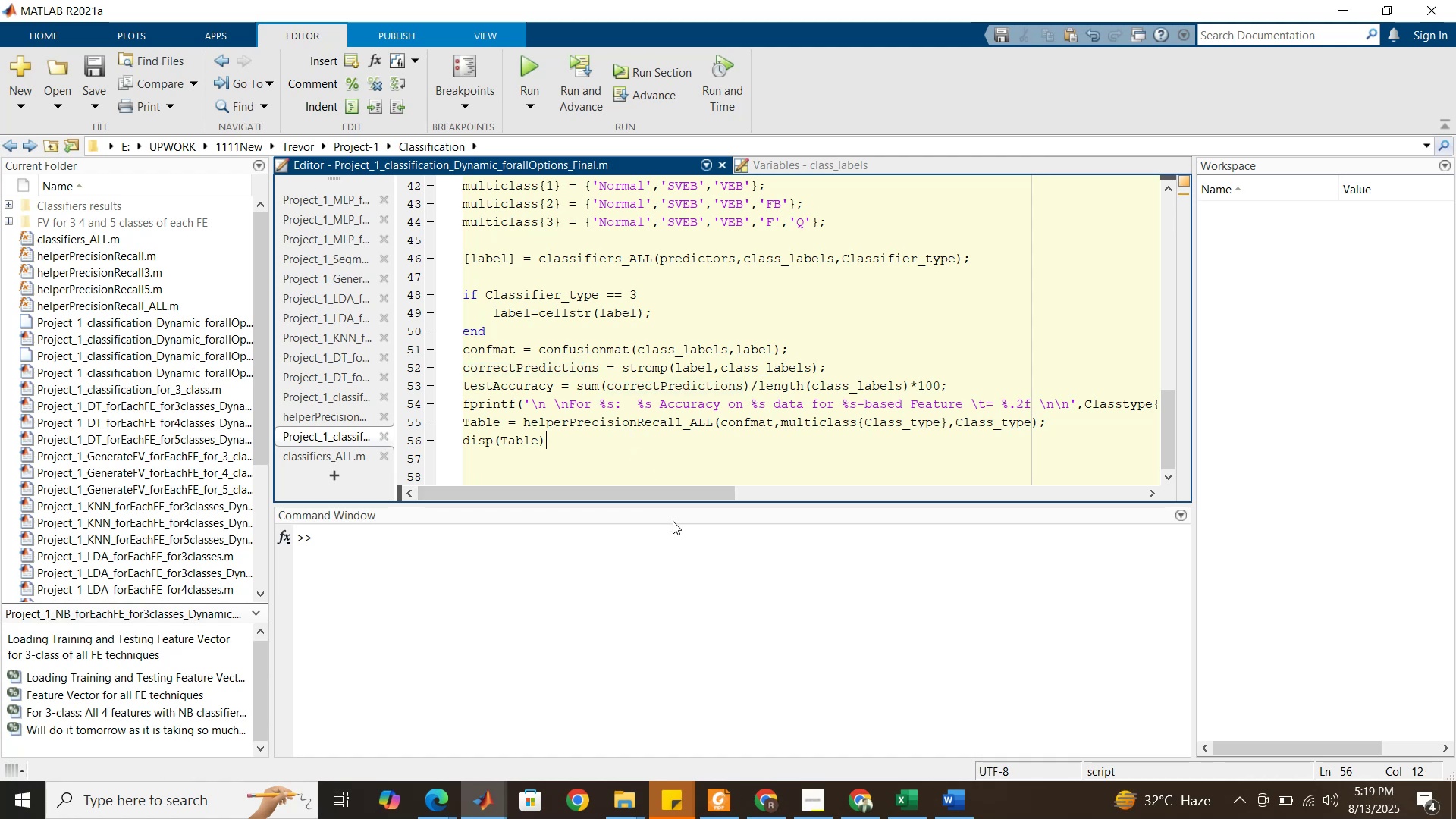 
wait(6.18)
 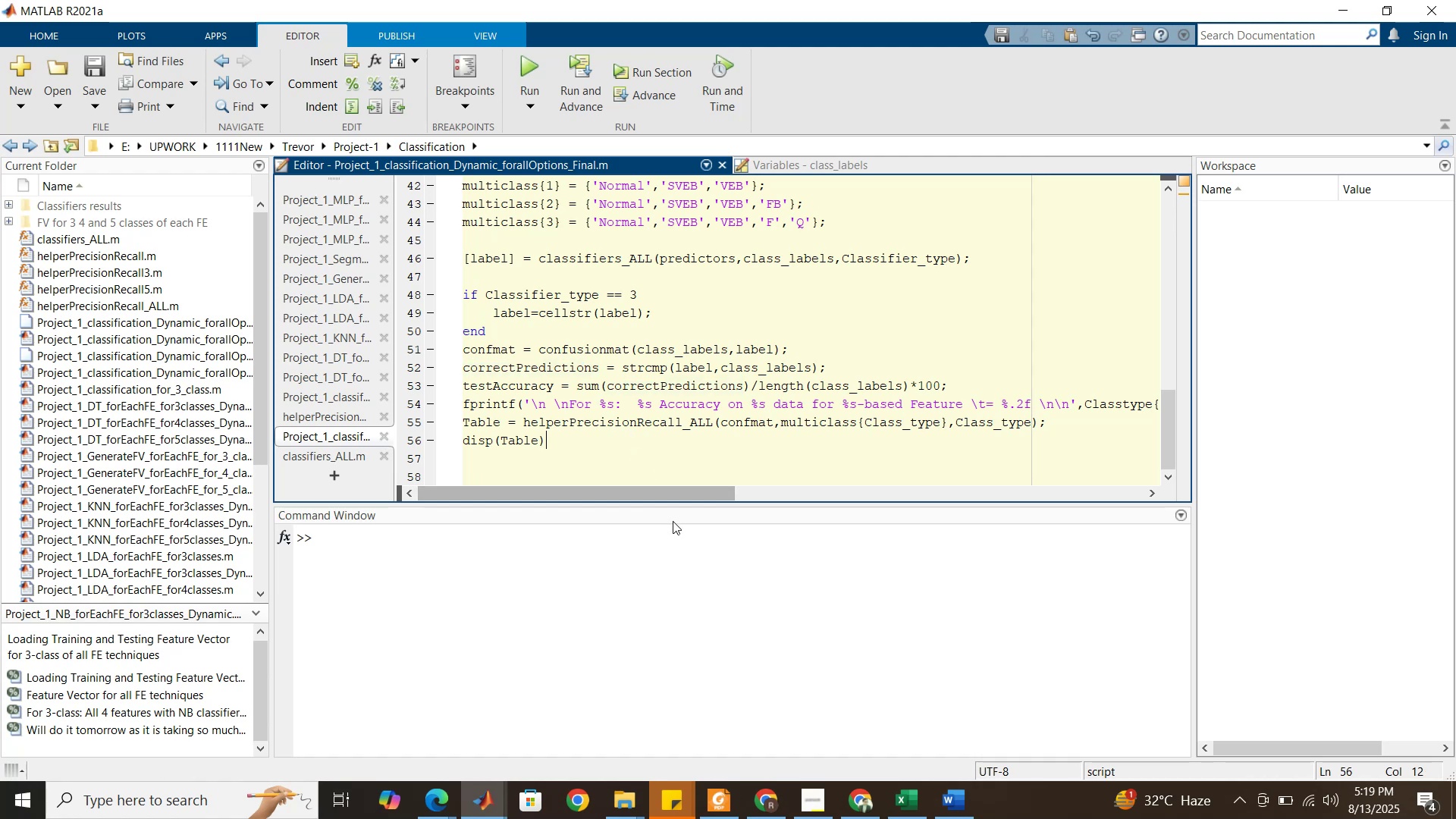 
mouse_move([447, 792])
 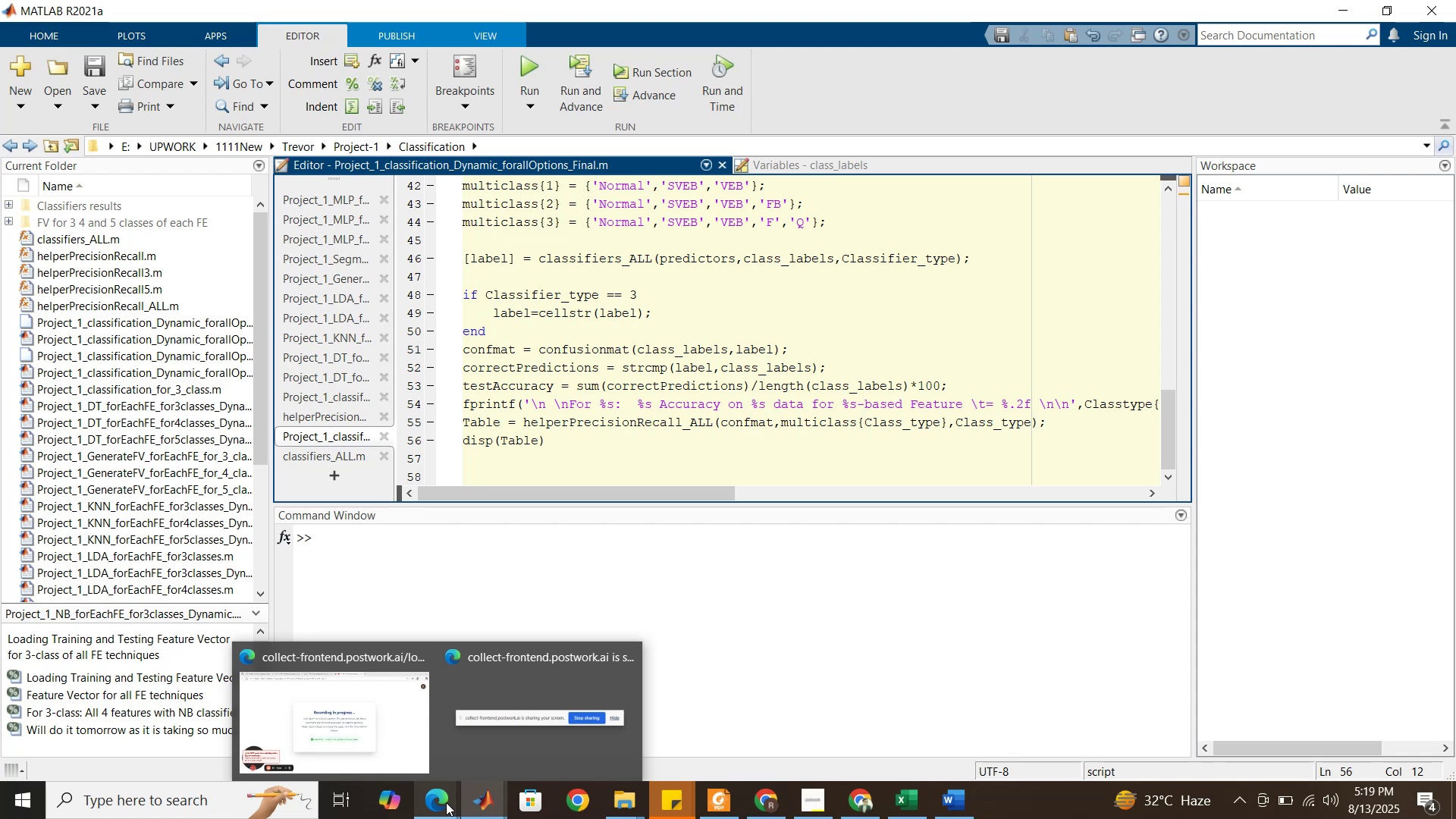 
left_click([397, 755])
 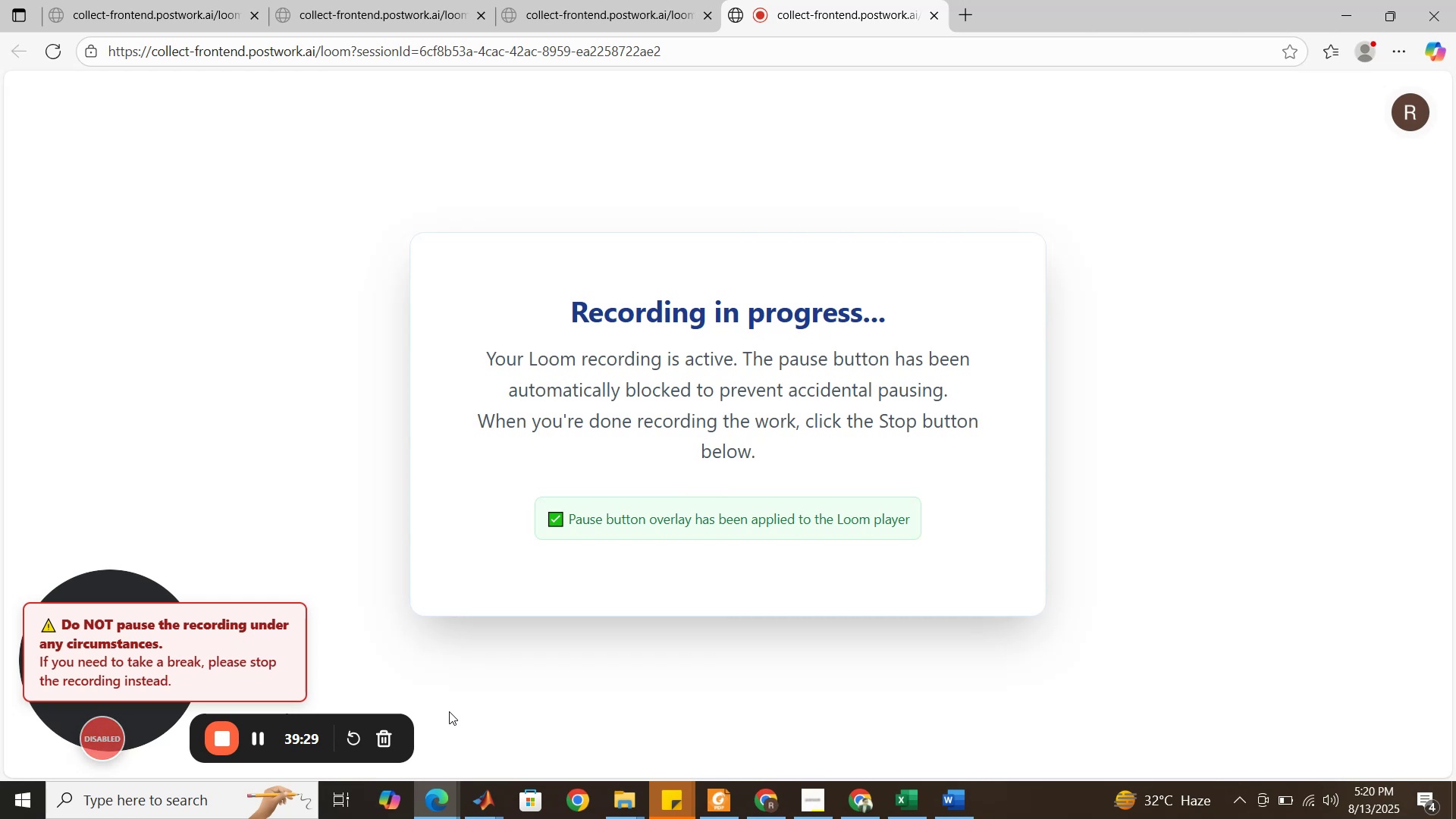 
wait(14.1)
 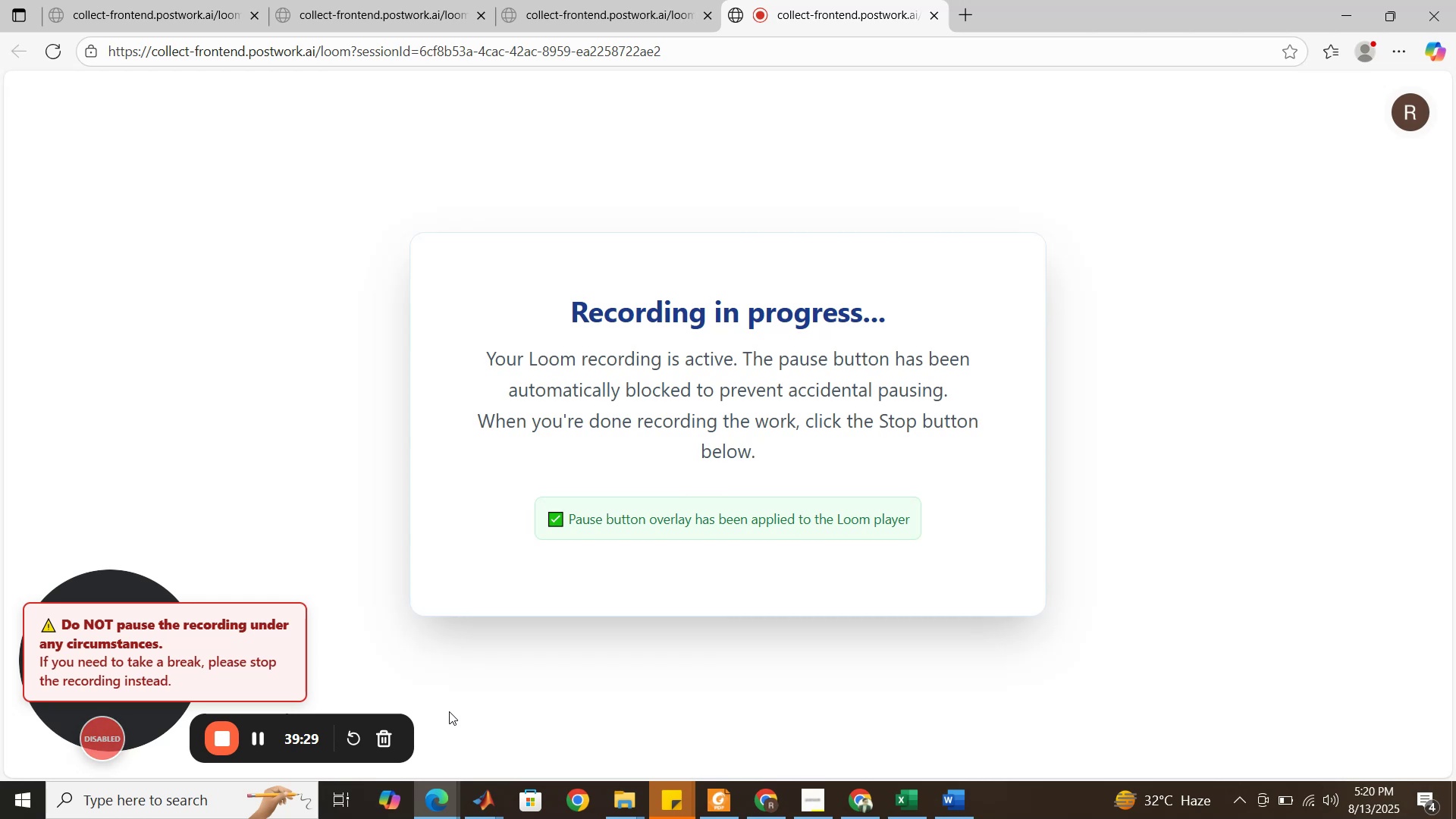 
left_click([904, 810])
 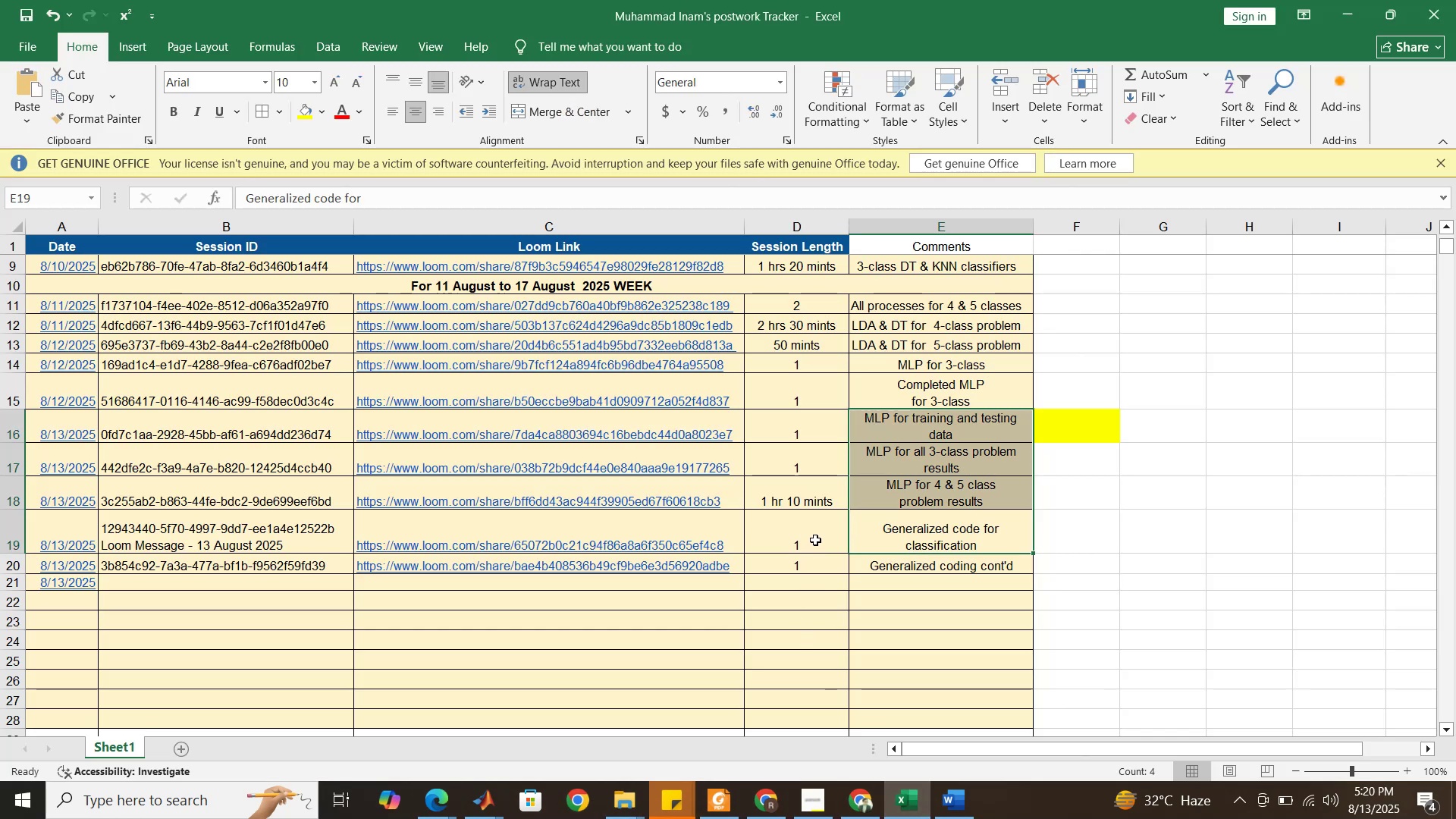 
left_click([818, 570])
 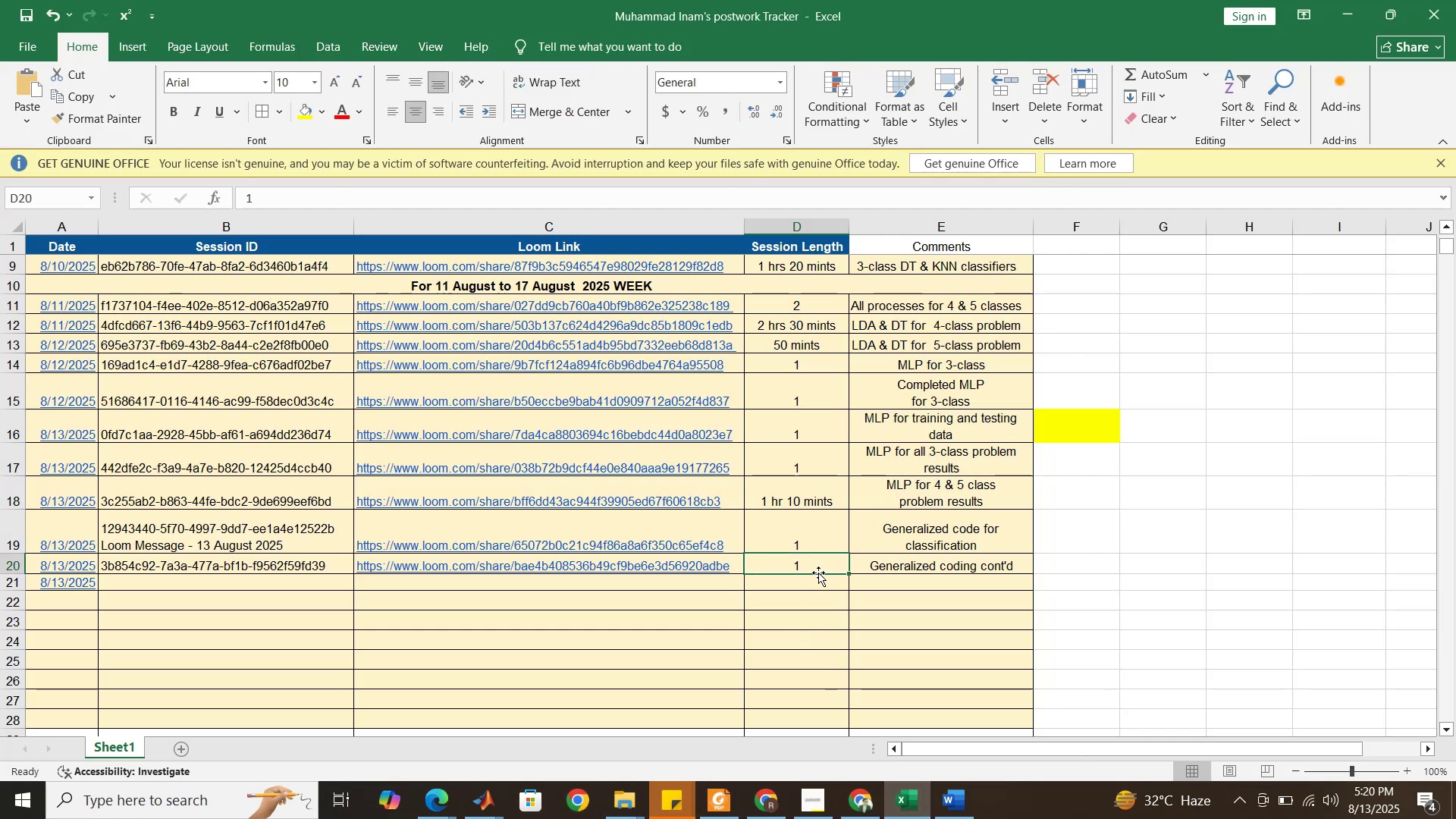 